 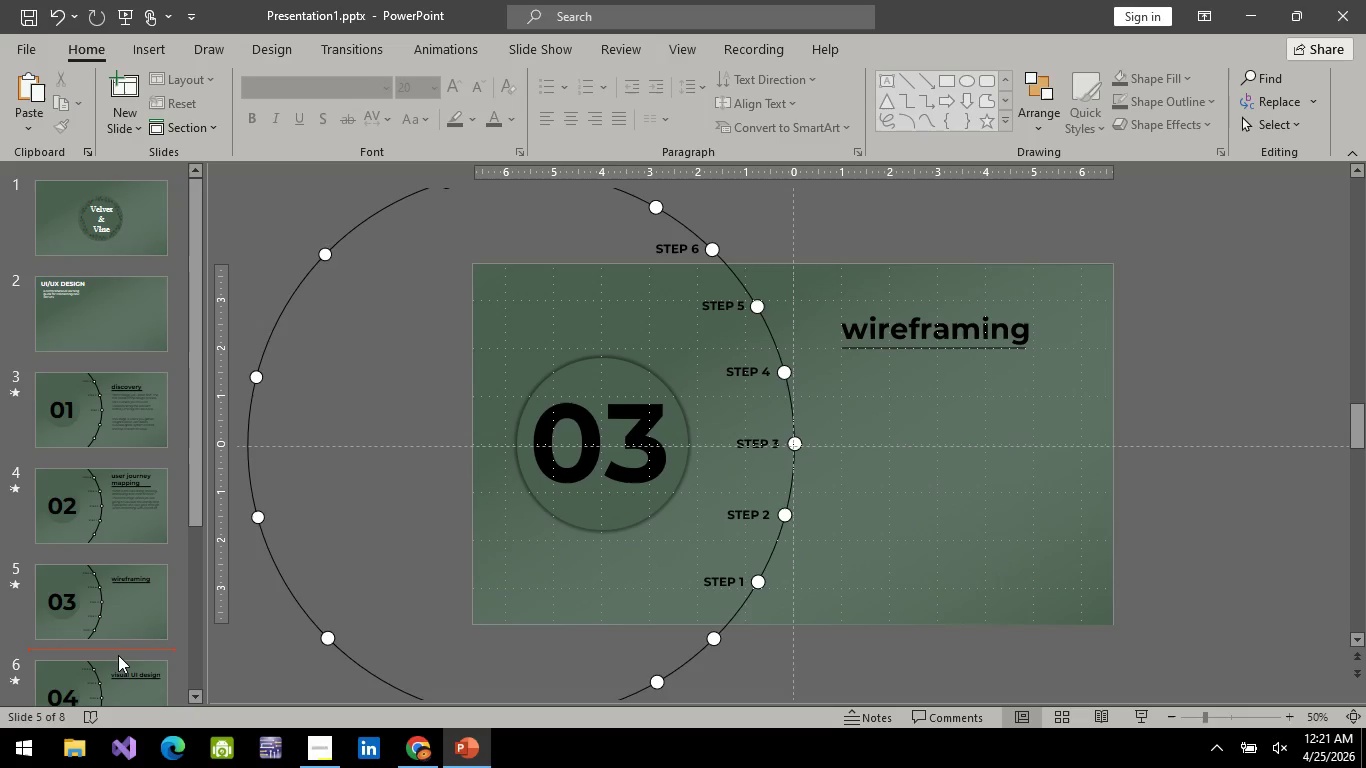 
left_click([122, 664])
 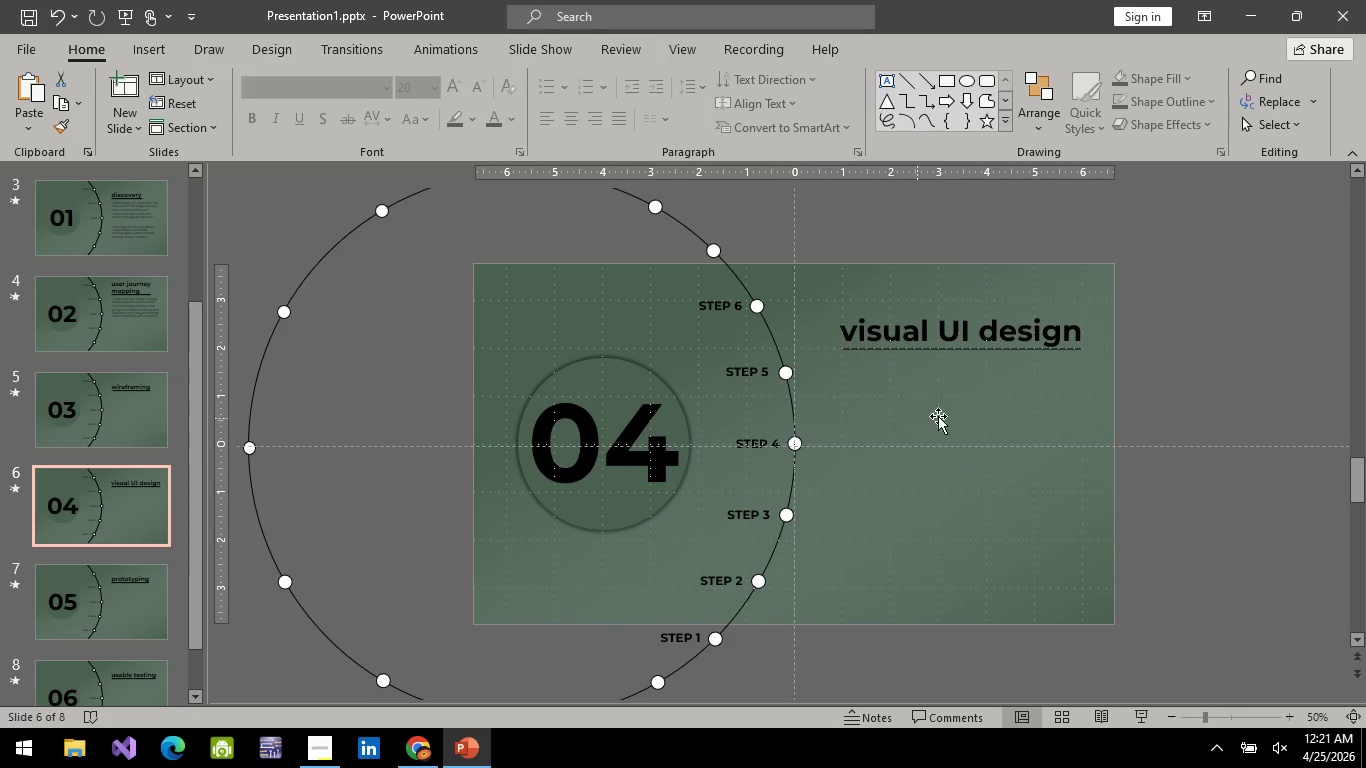 
left_click([948, 350])
 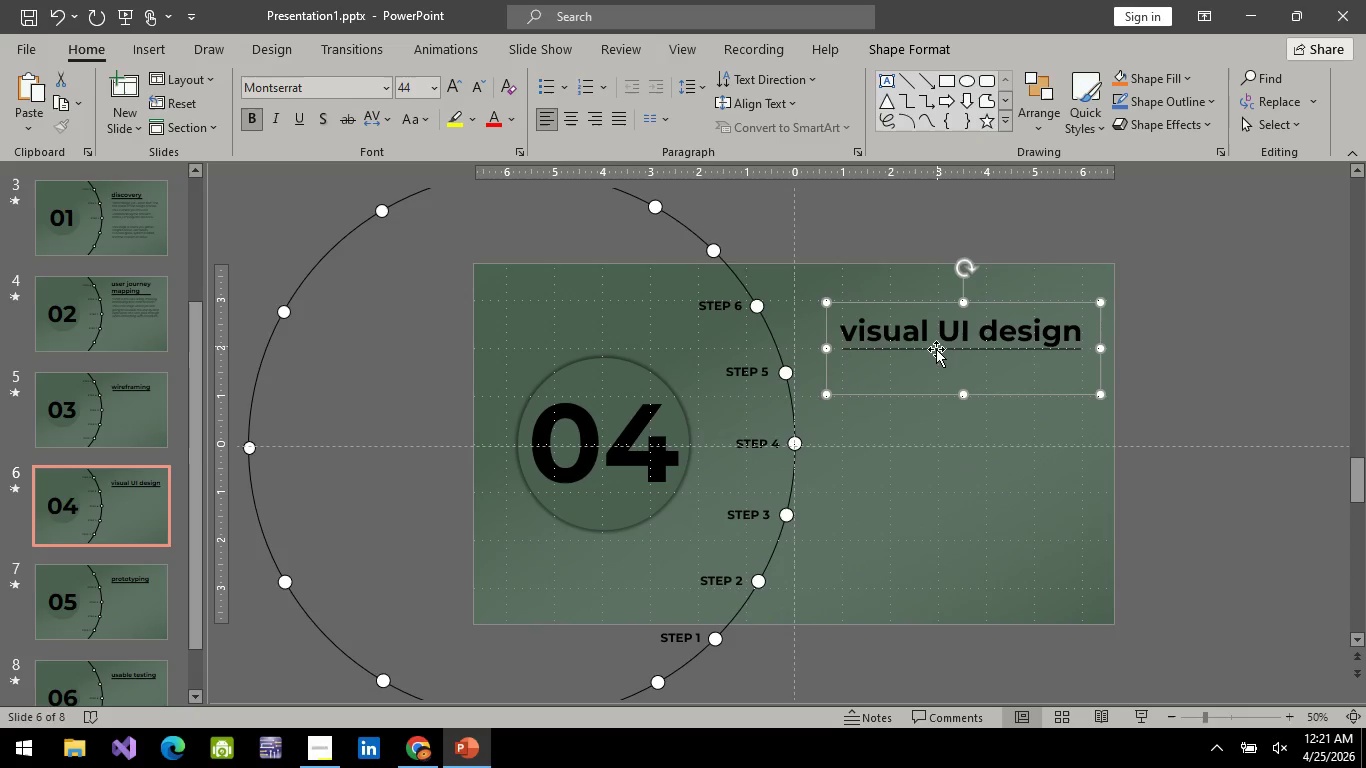 
left_click([936, 349])
 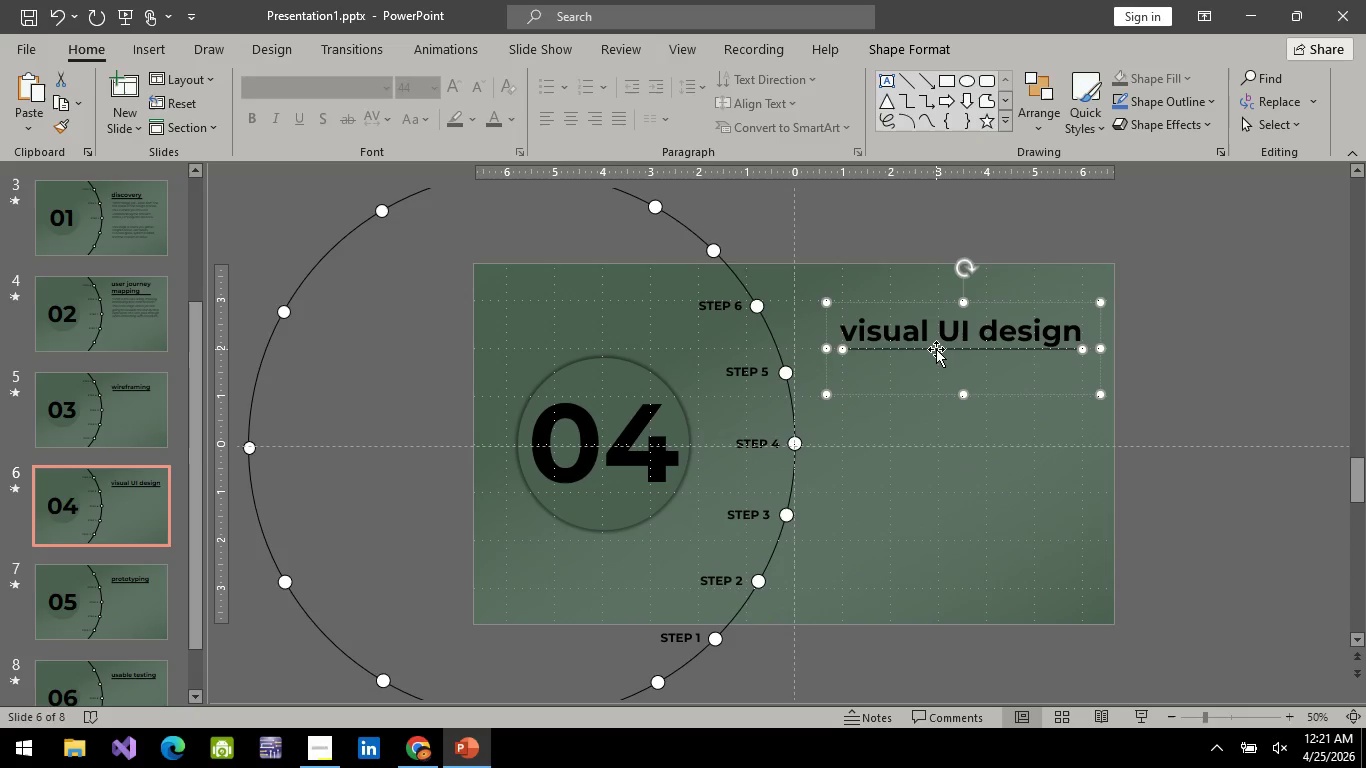 
key(ArrowUp)
 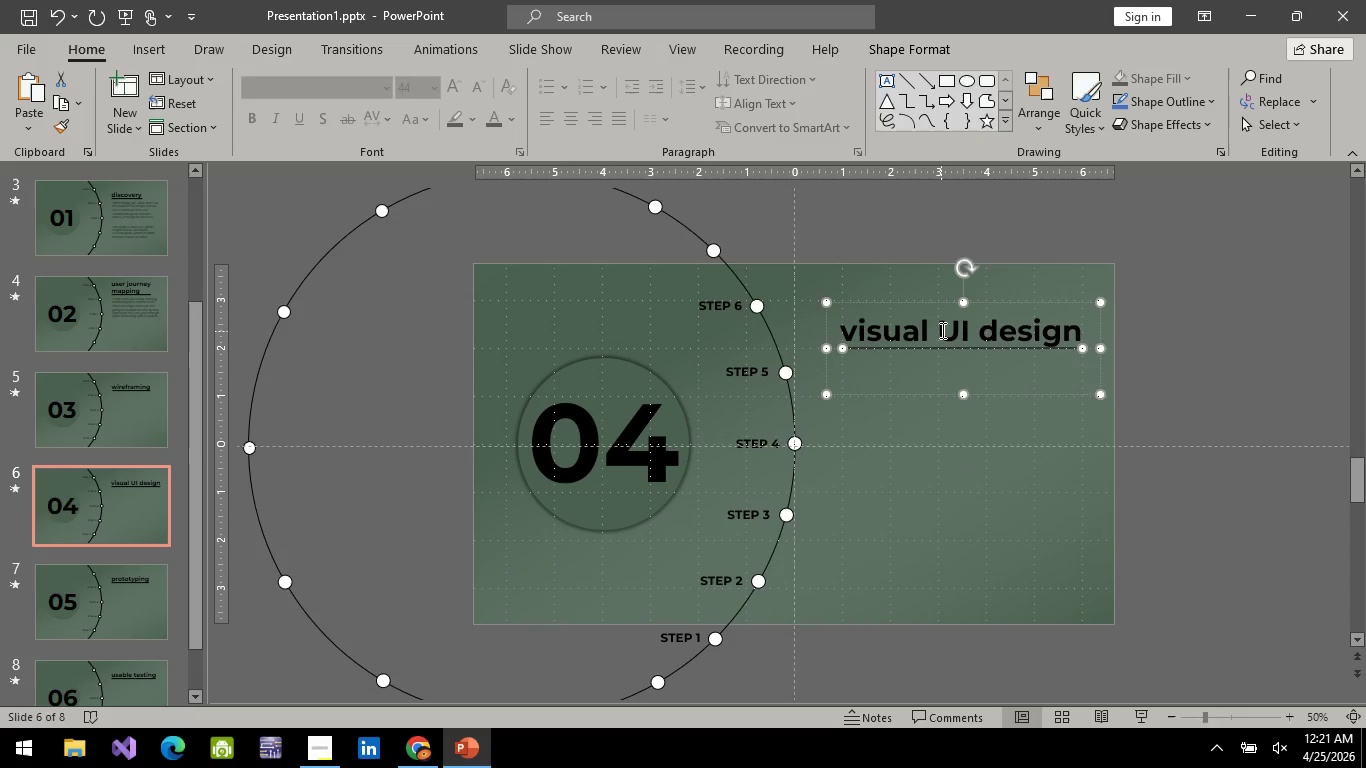 
left_click([941, 330])
 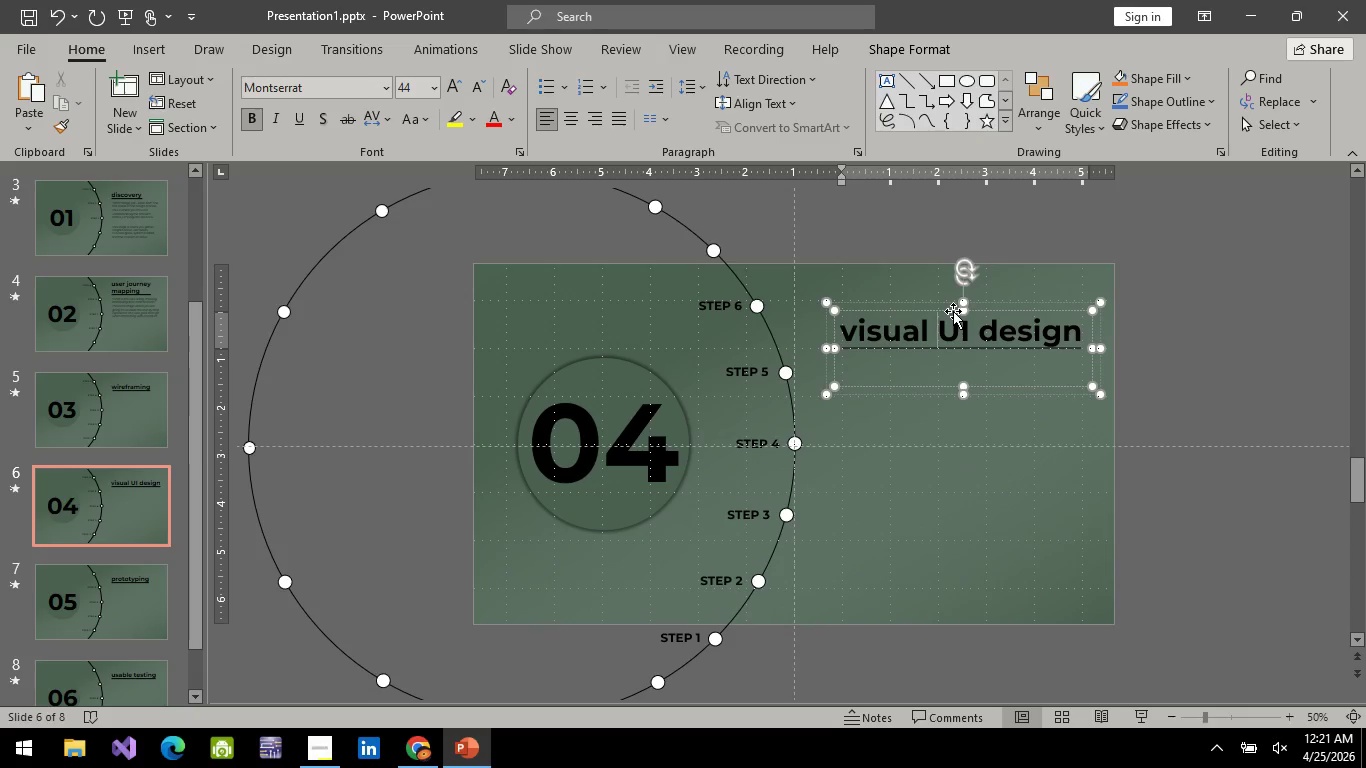 
left_click([953, 311])
 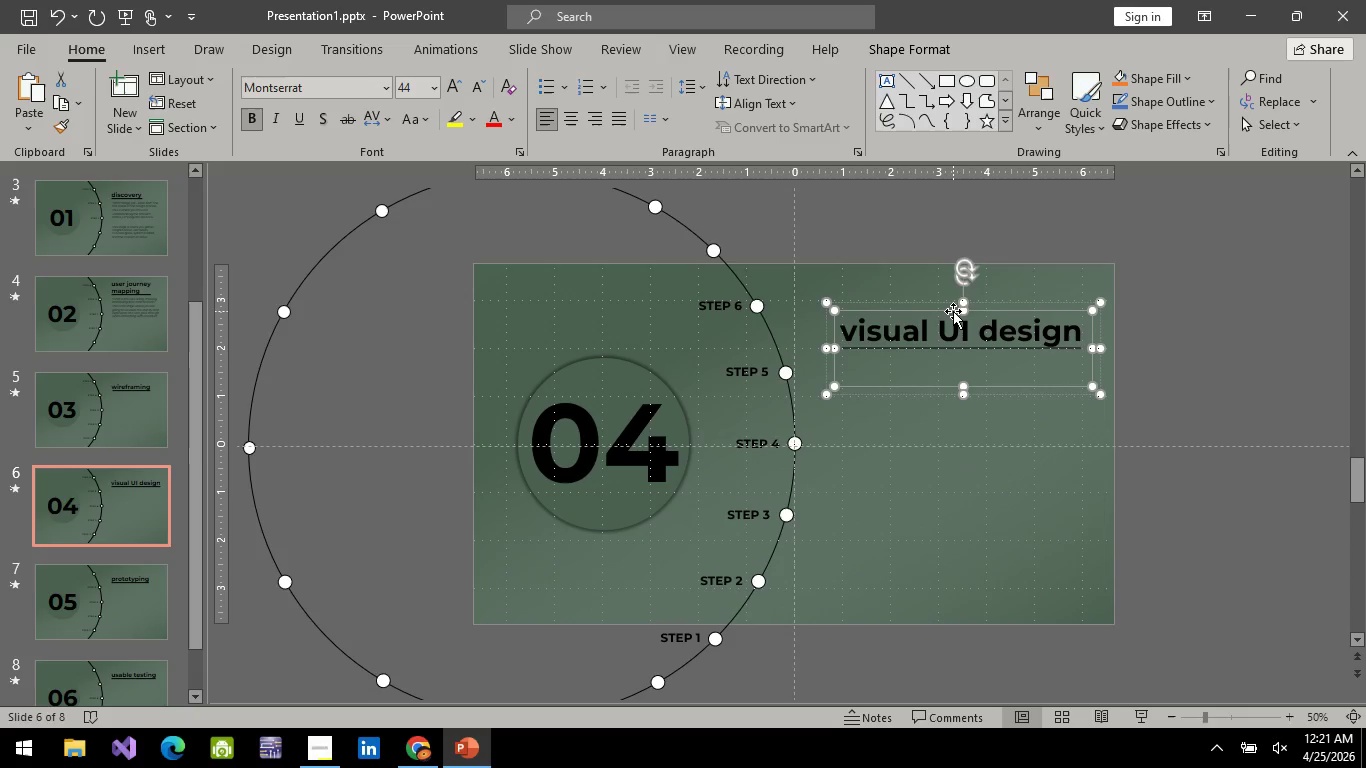 
key(ArrowUp)
 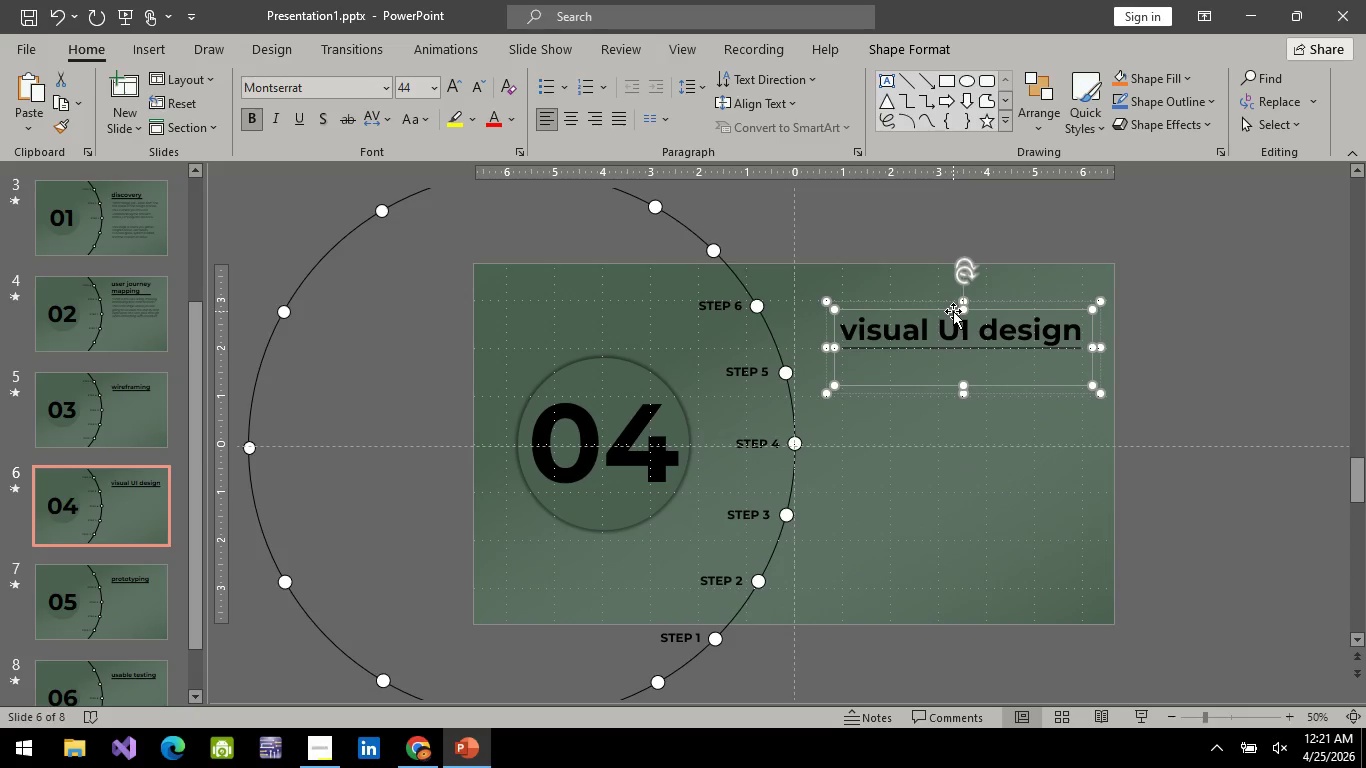 
key(ArrowUp)
 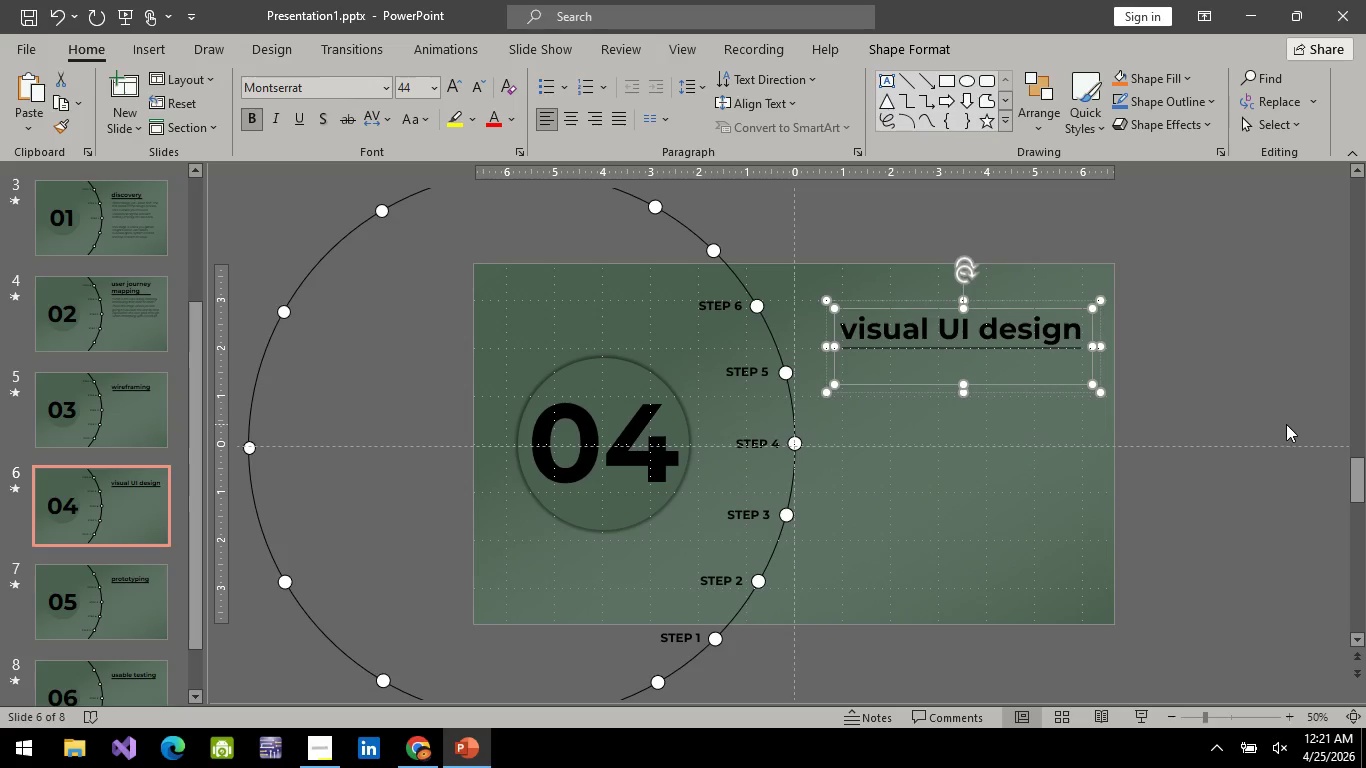 
left_click([1286, 424])
 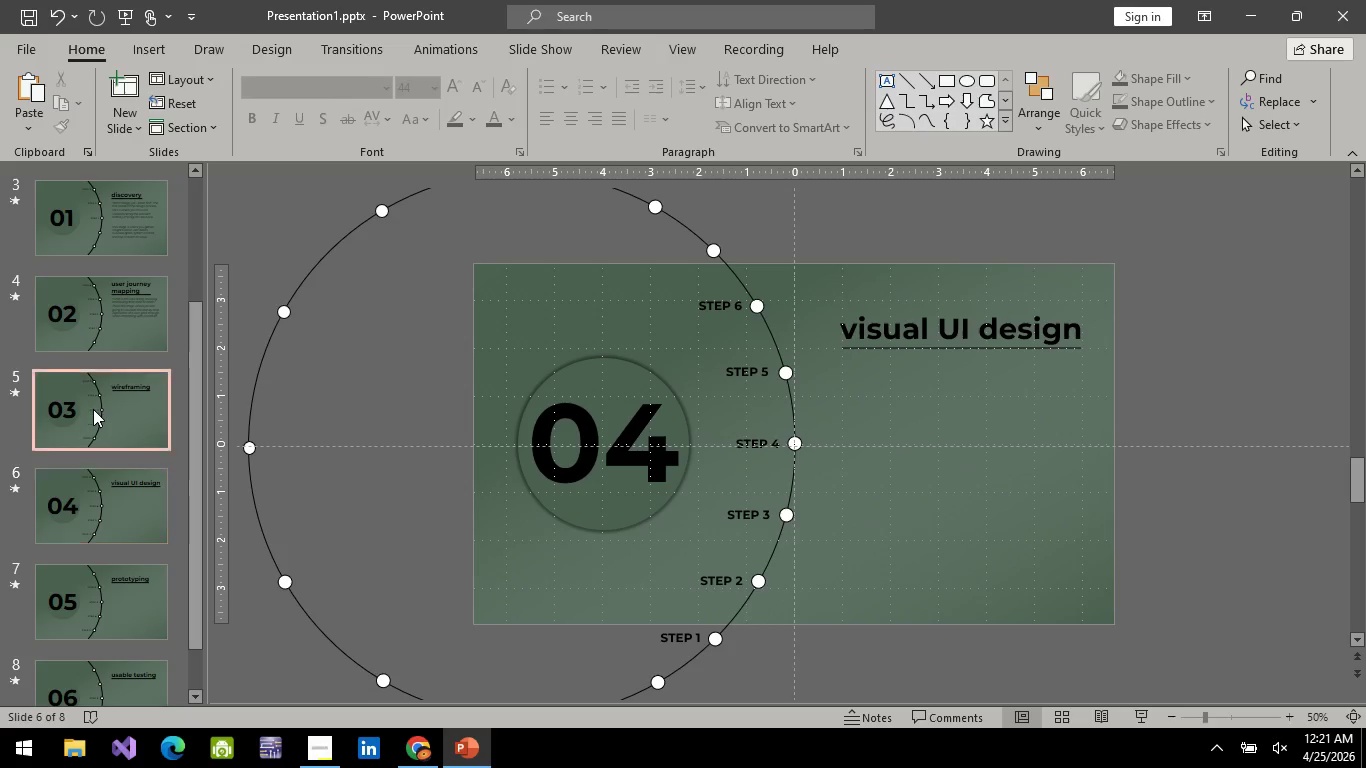 
double_click([94, 476])
 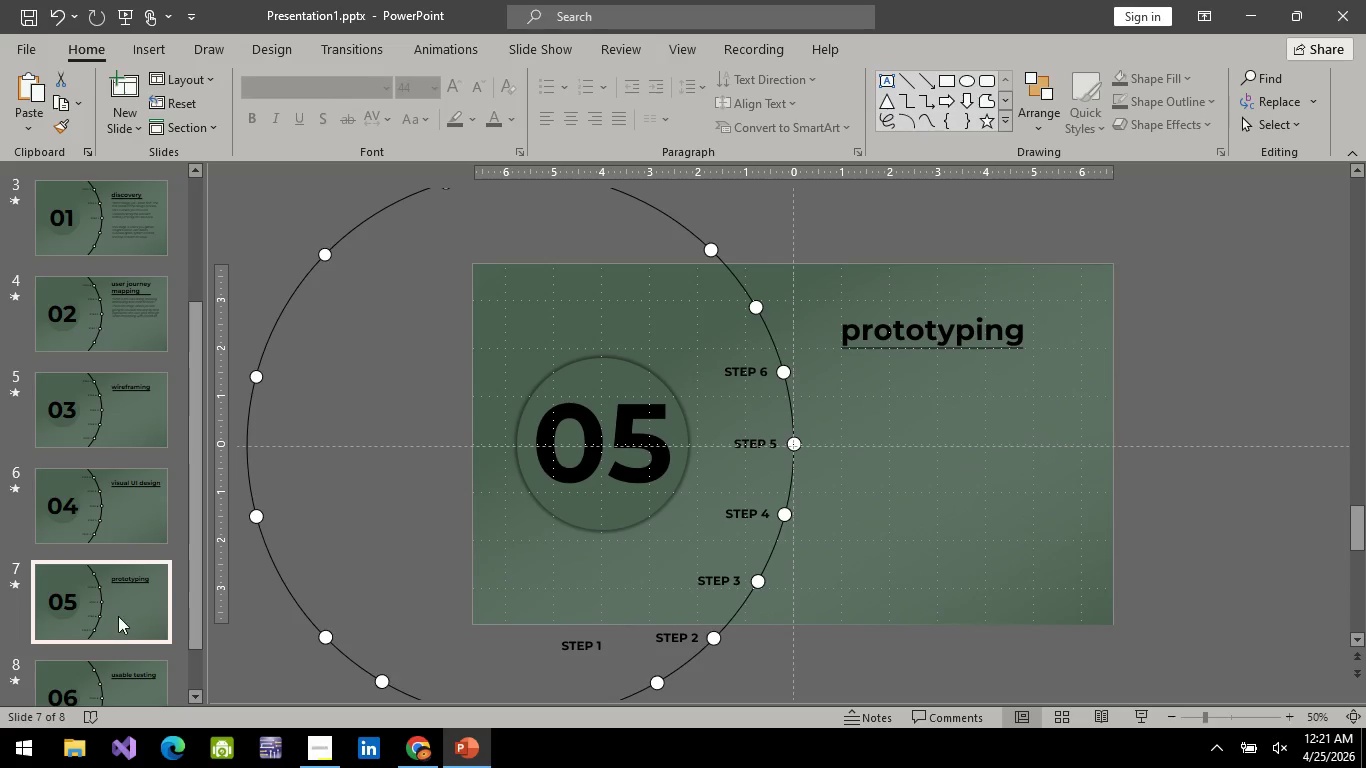 
left_click([117, 663])
 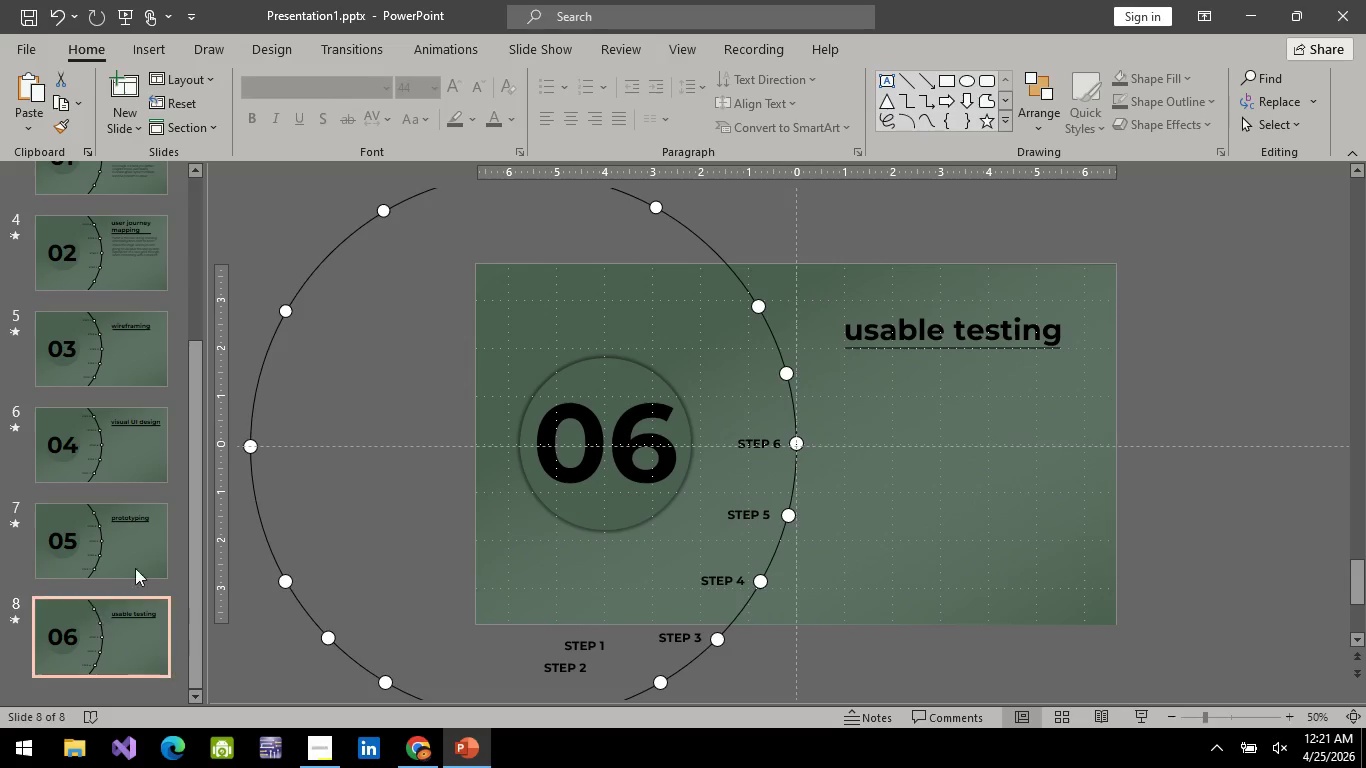 
scroll: coordinate [140, 530], scroll_direction: down, amount: 2.0
 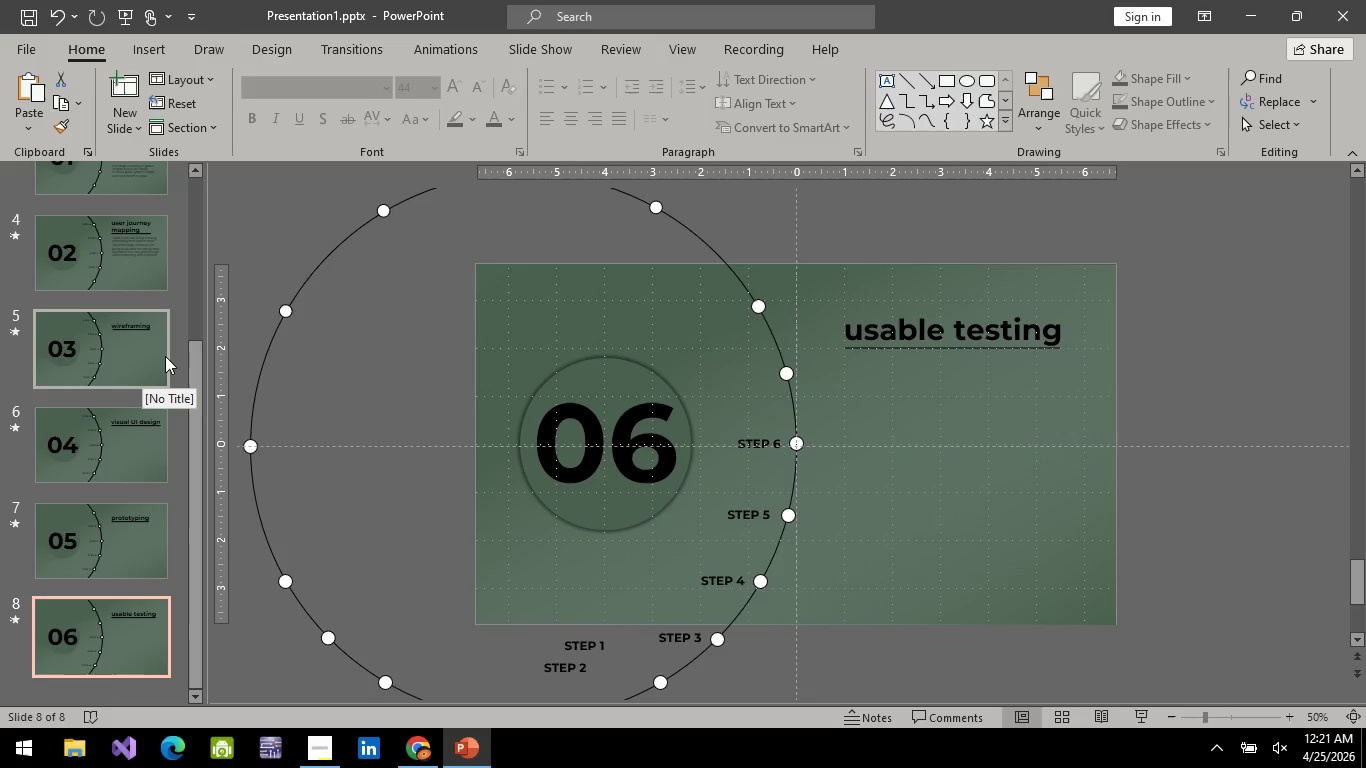 
wait(12.17)
 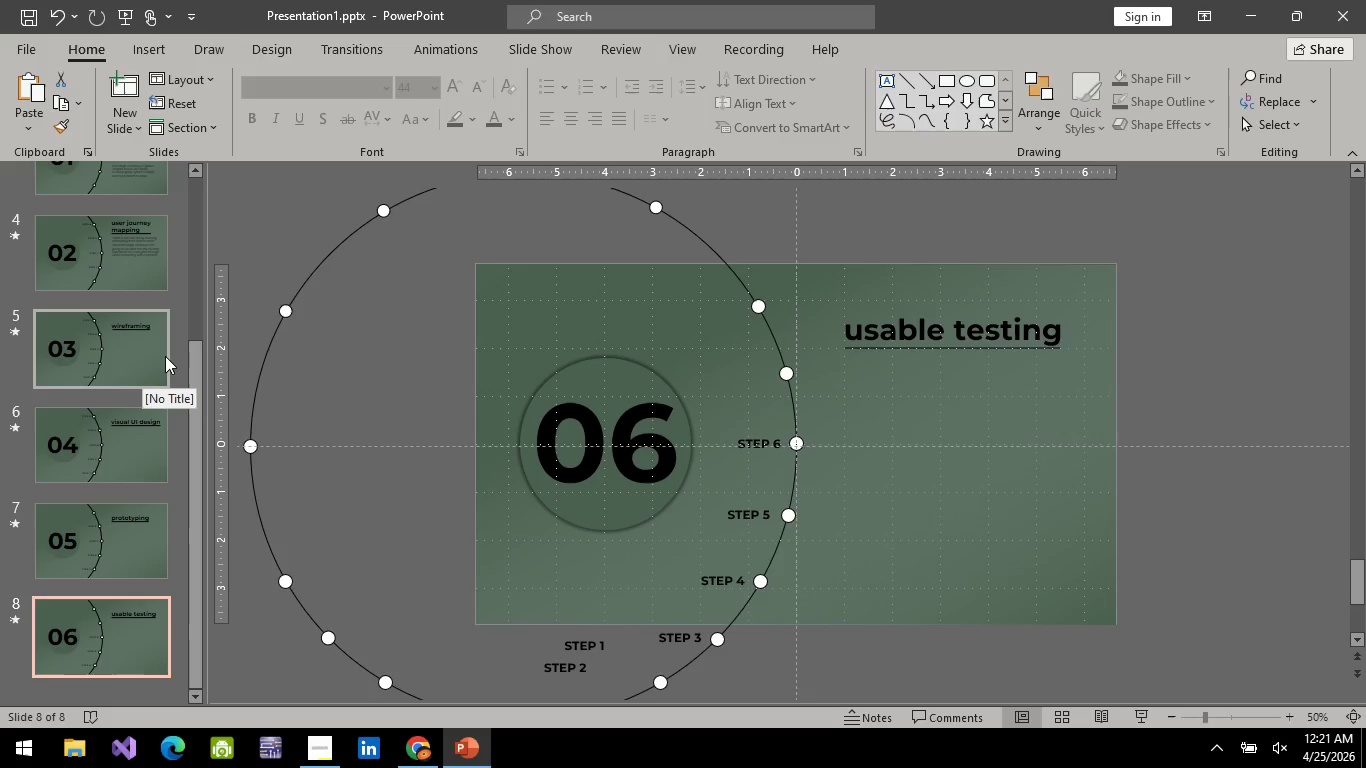 
left_click([402, 753])
 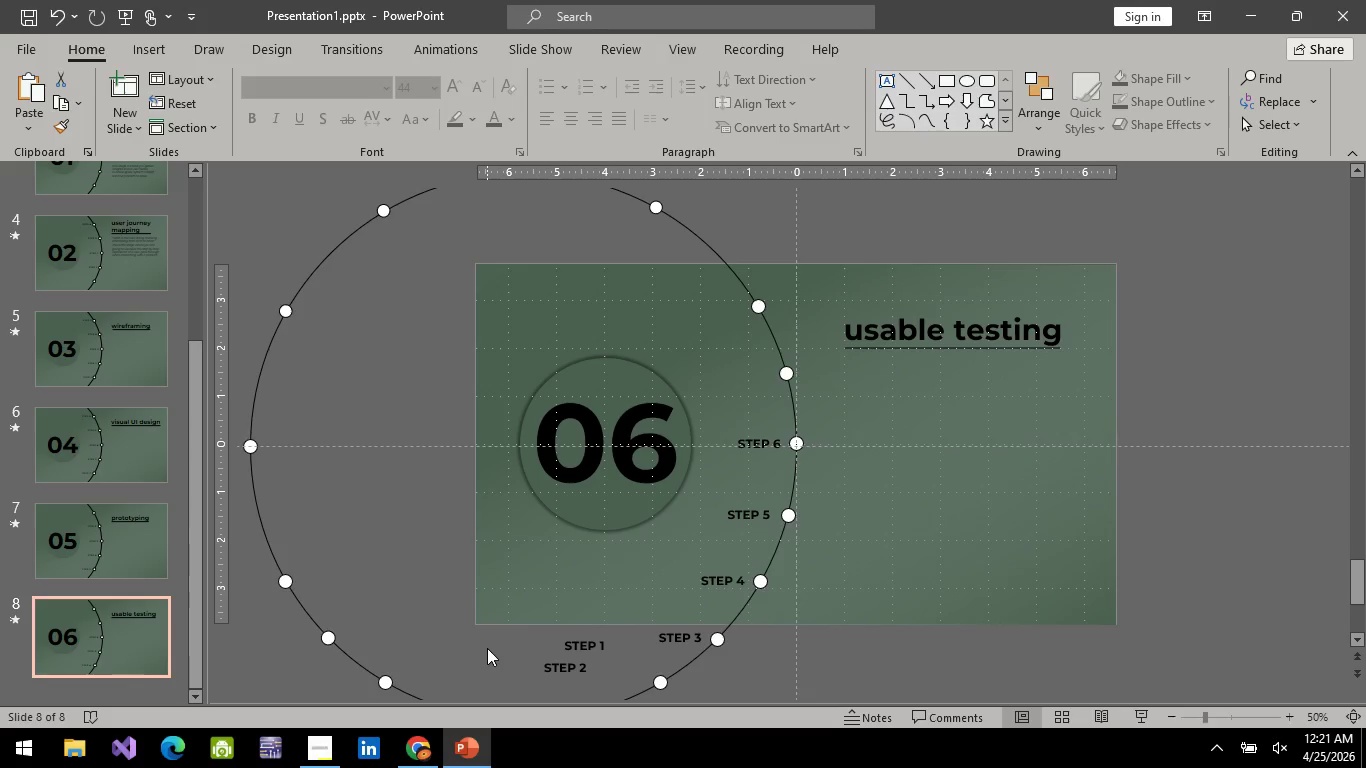 
wait(18.61)
 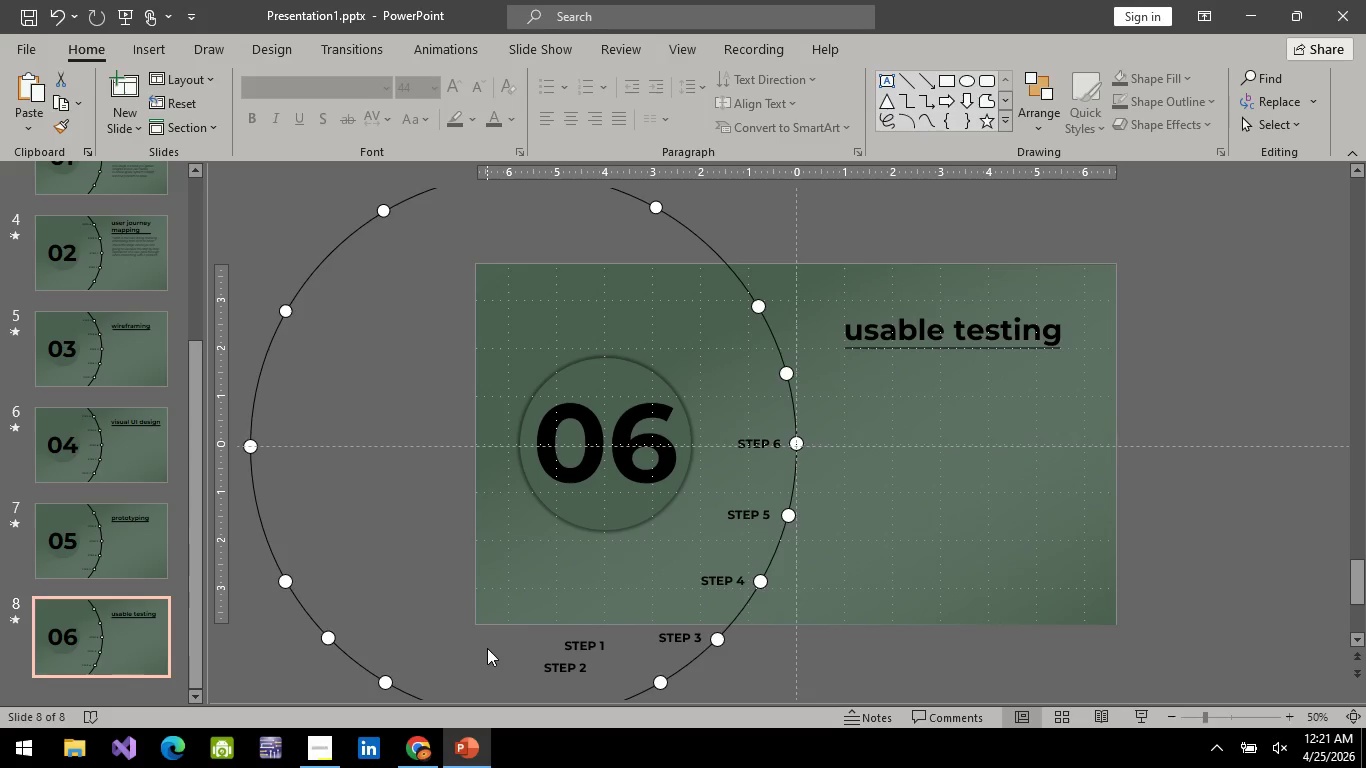 
key(Shift+ShiftRight)
 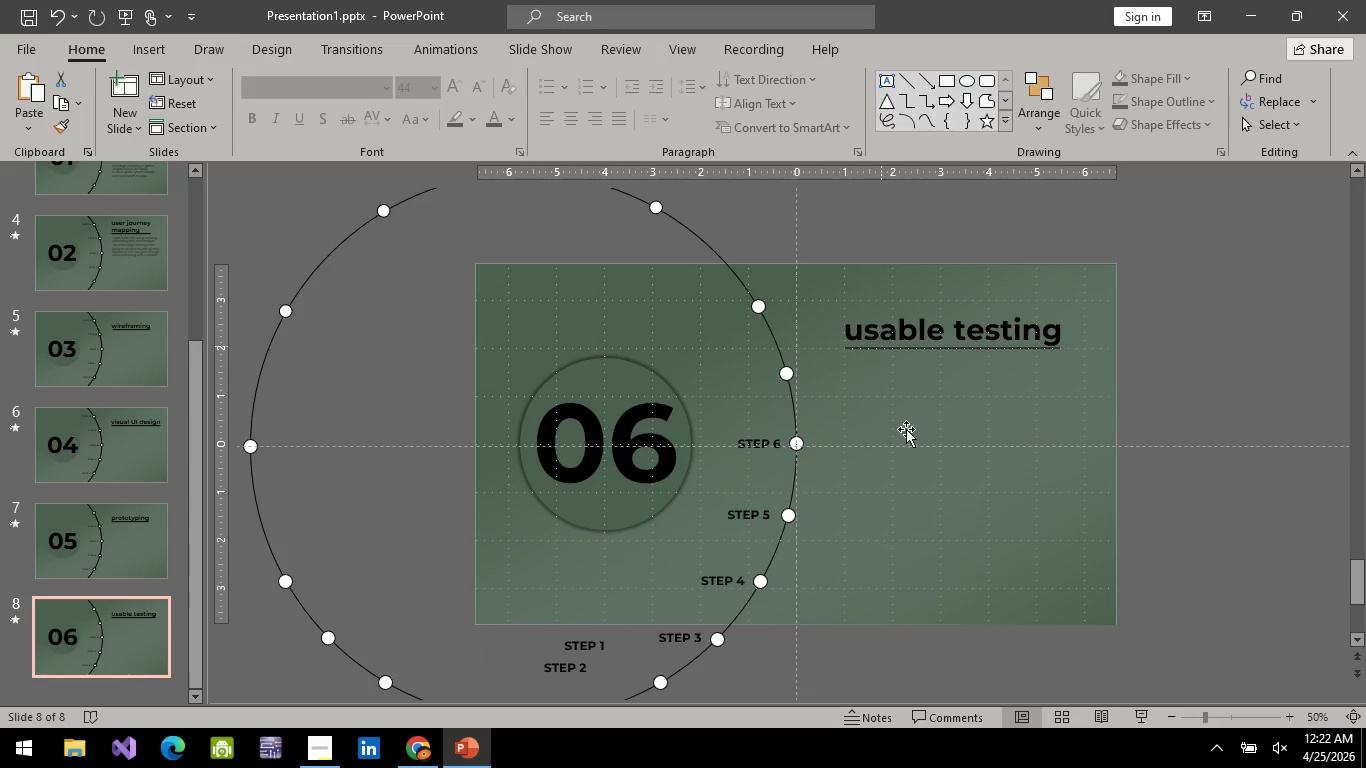 
double_click([1221, 464])
 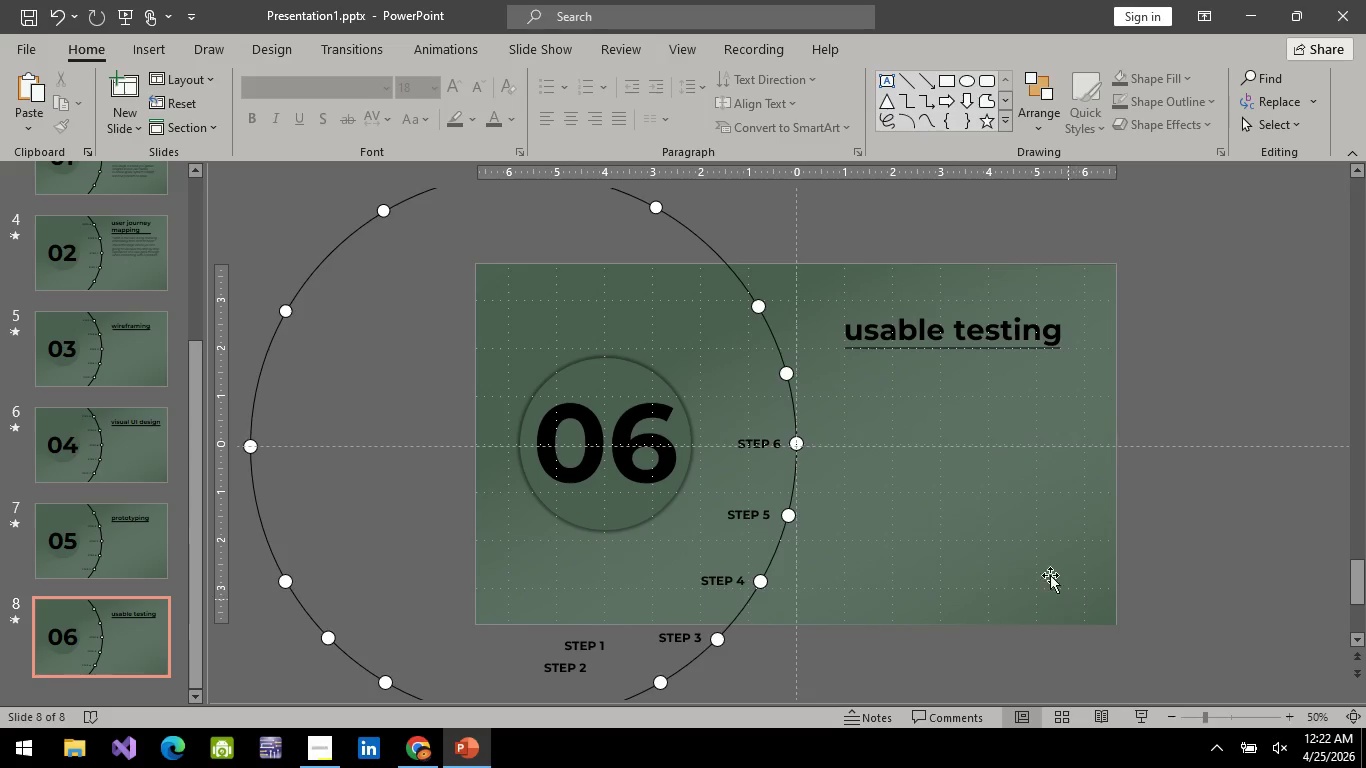 
wait(5.31)
 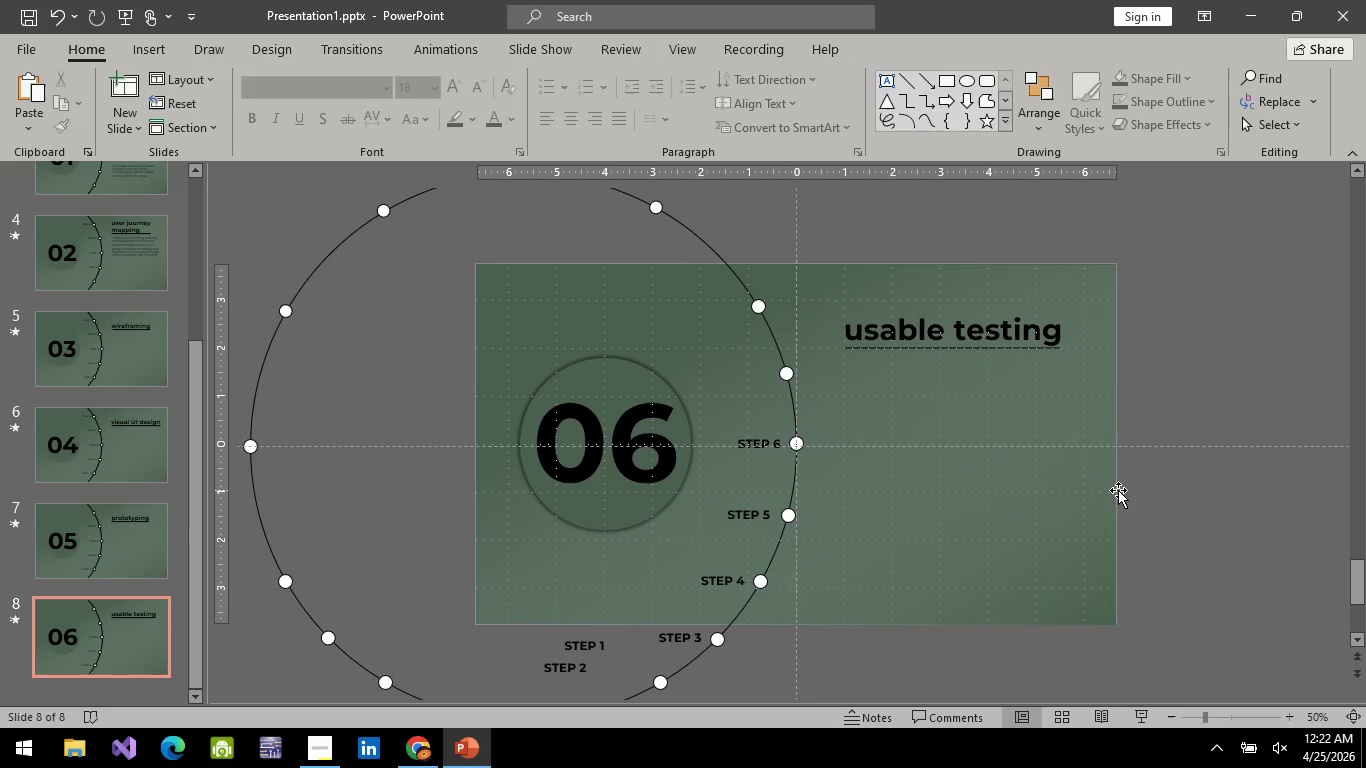 
scroll: coordinate [765, 418], scroll_direction: down, amount: 3.0
 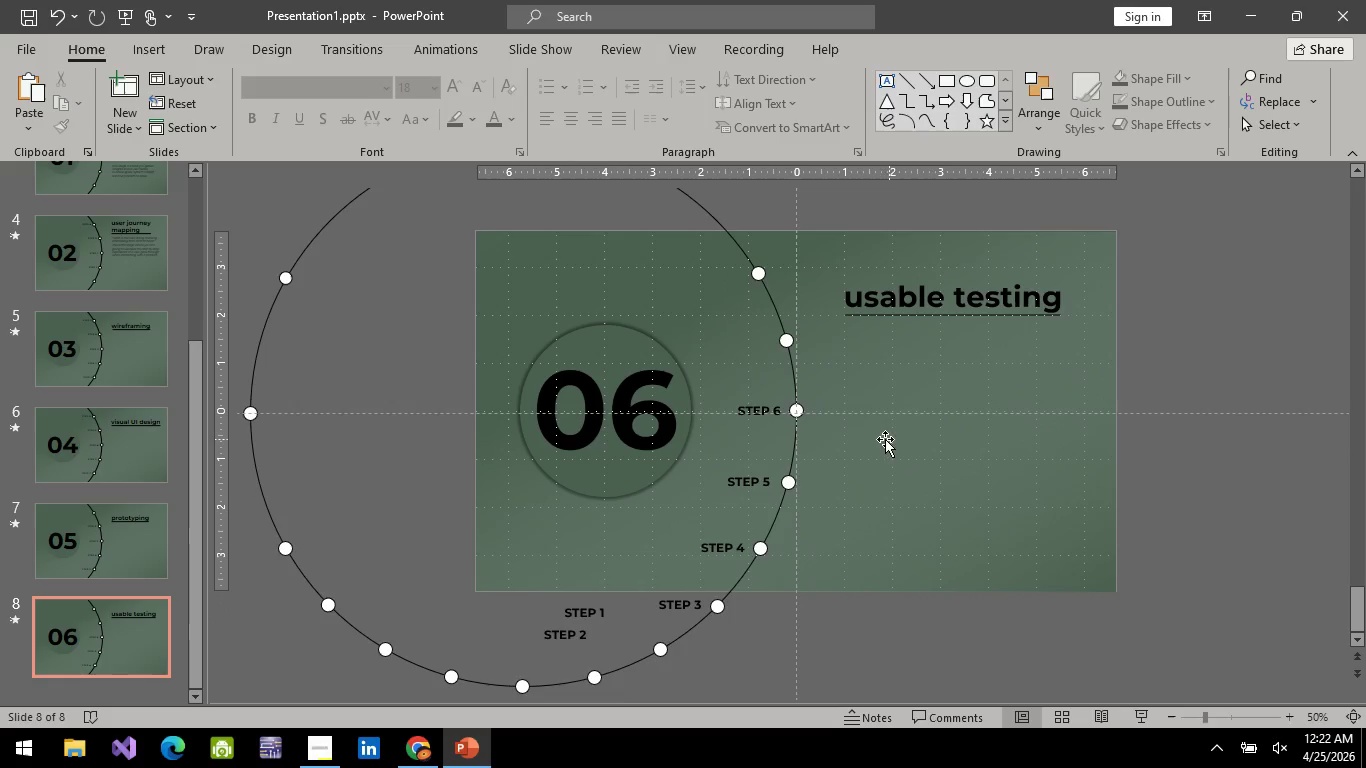 
scroll: coordinate [882, 437], scroll_direction: up, amount: 4.0
 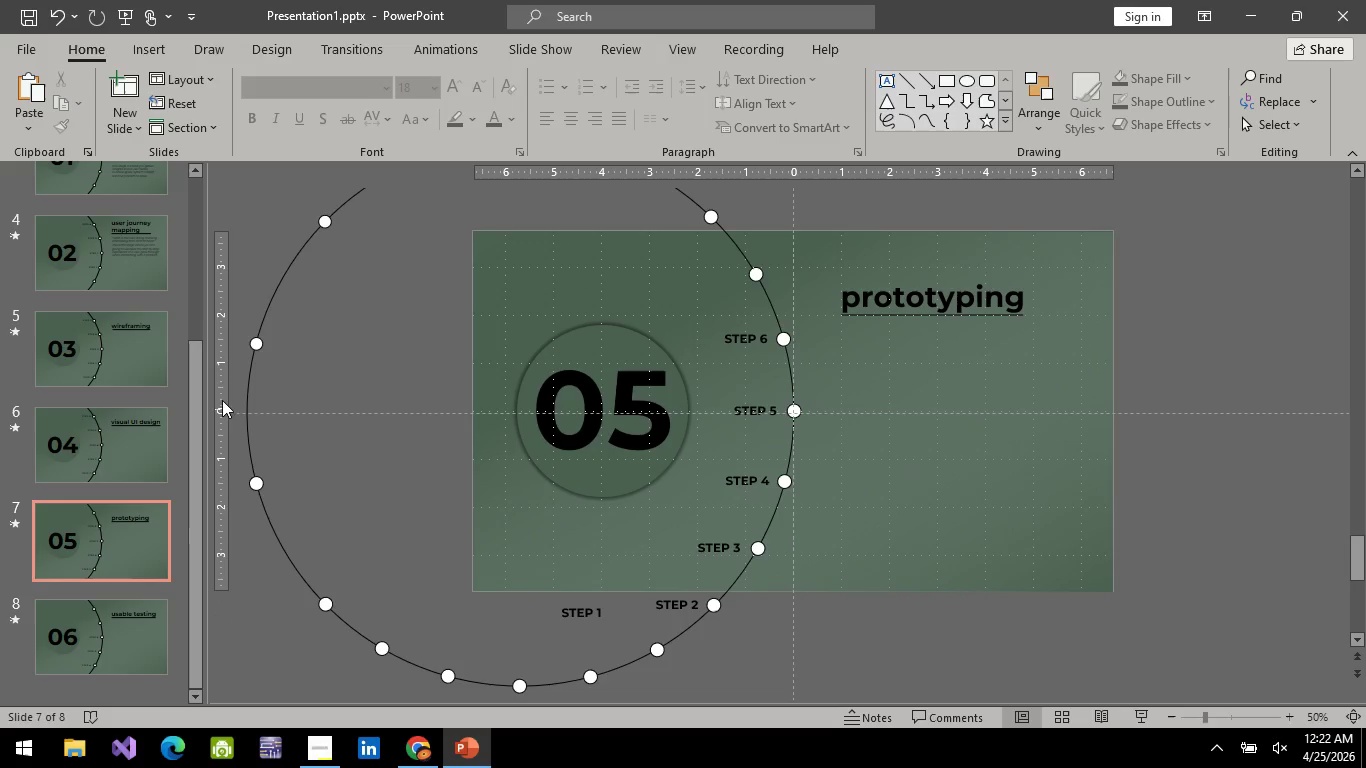 
mouse_move([116, 473])
 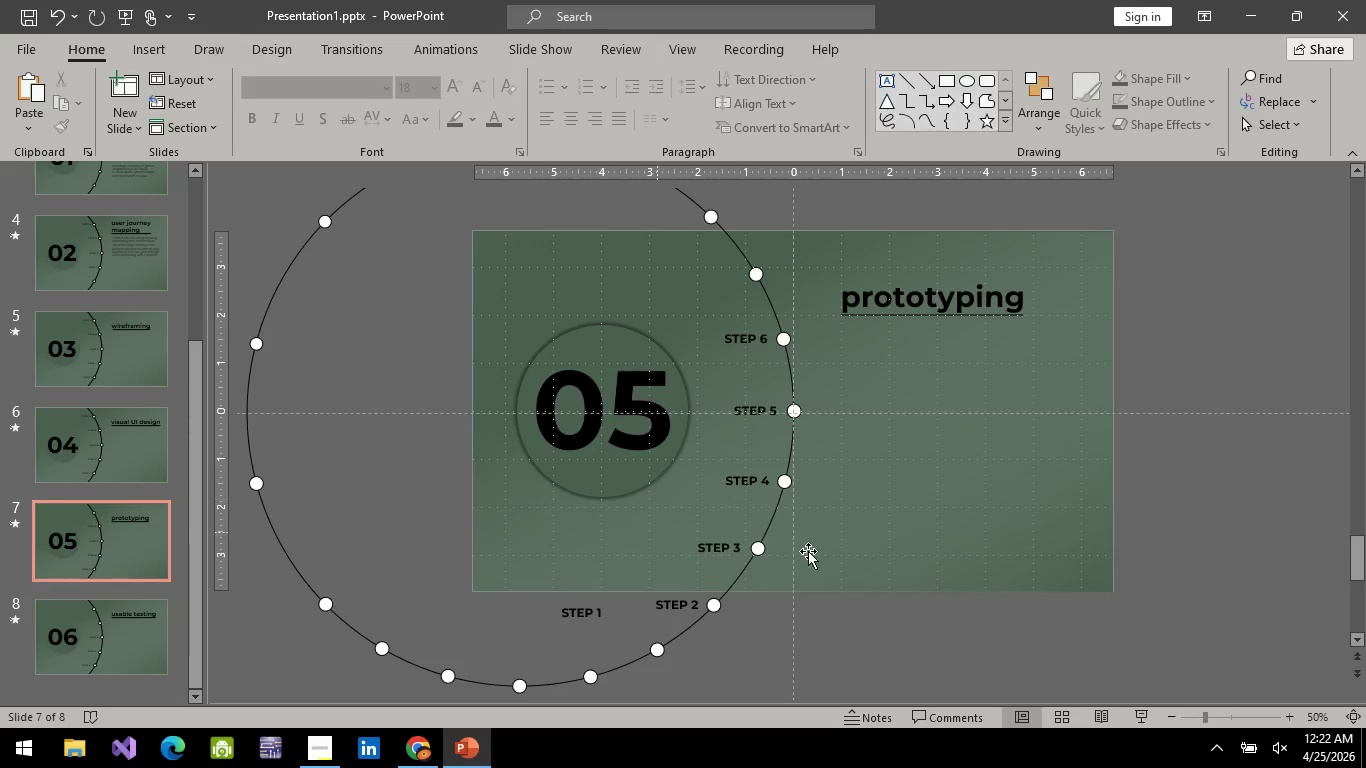 
left_click([950, 635])
 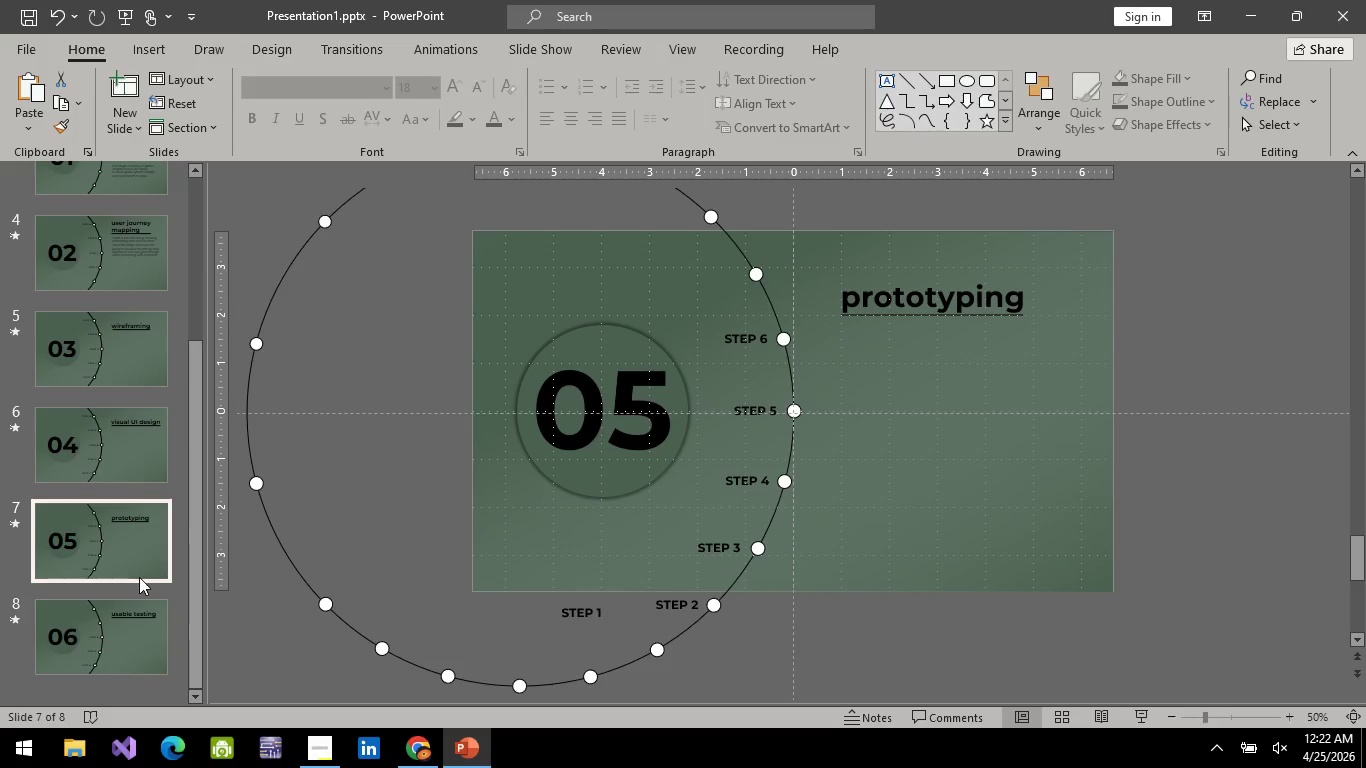 
double_click([137, 635])
 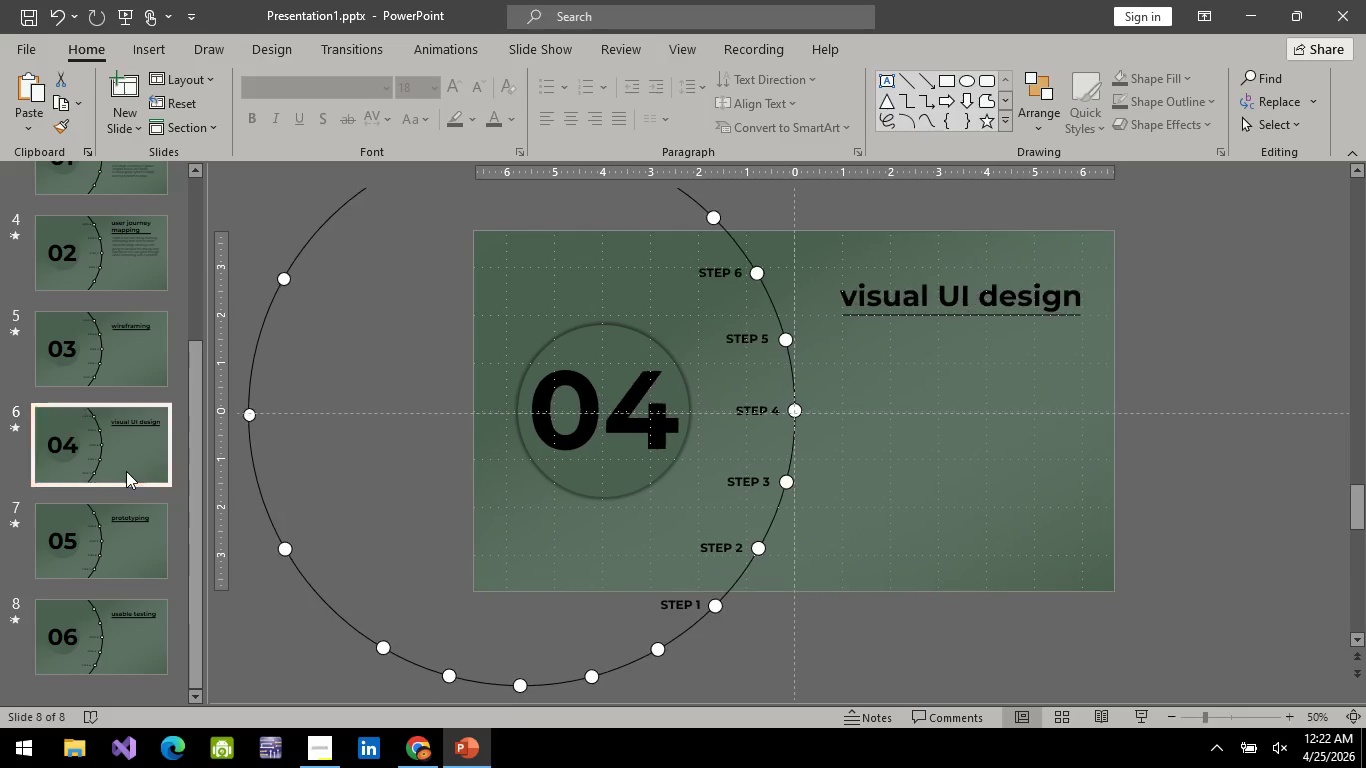 
double_click([123, 528])
 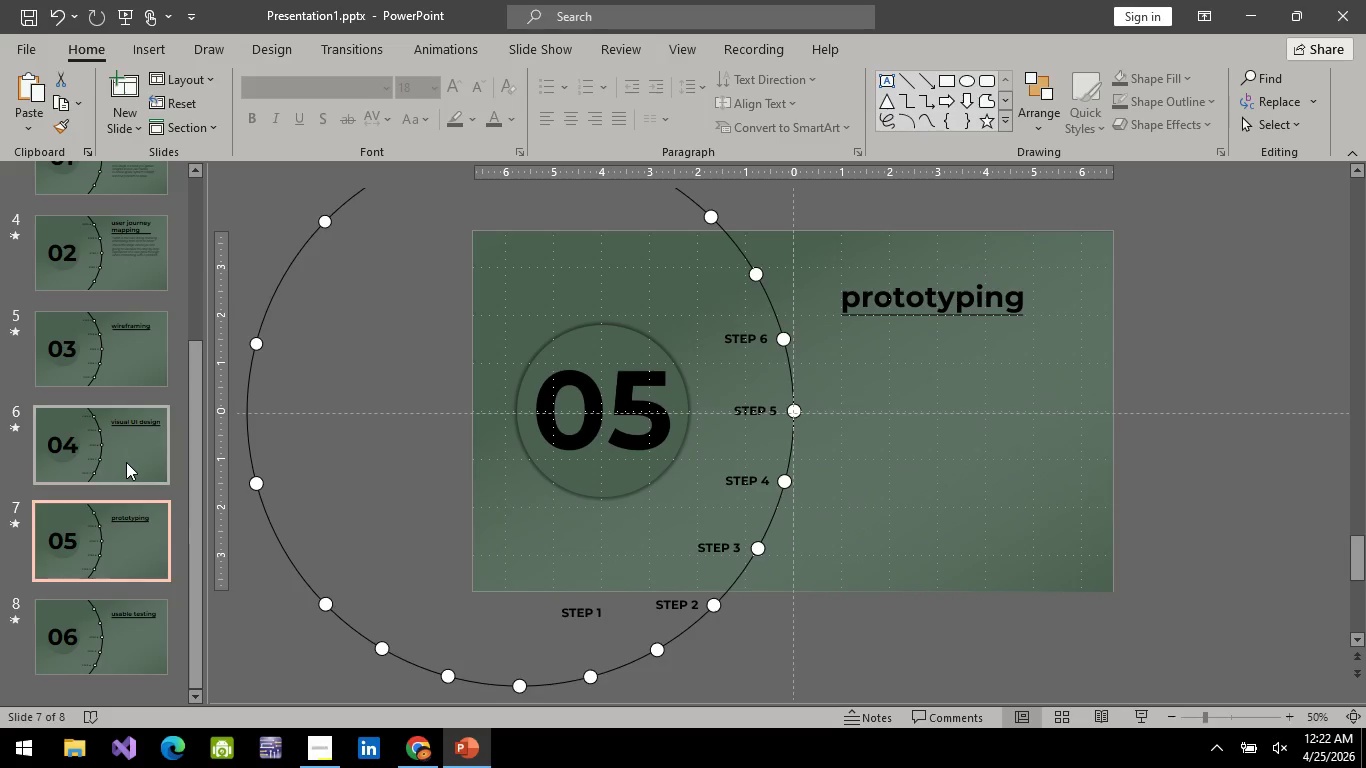 
left_click([126, 462])
 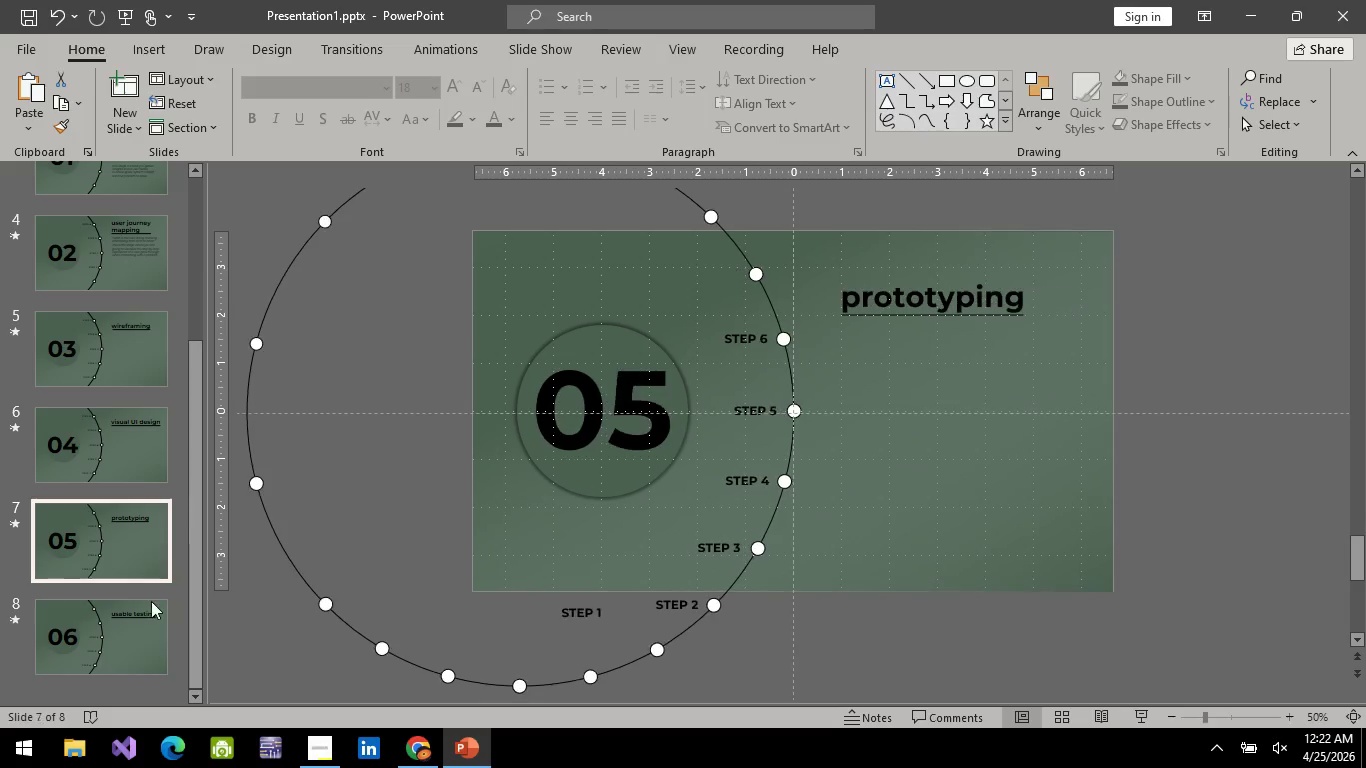 
double_click([148, 625])
 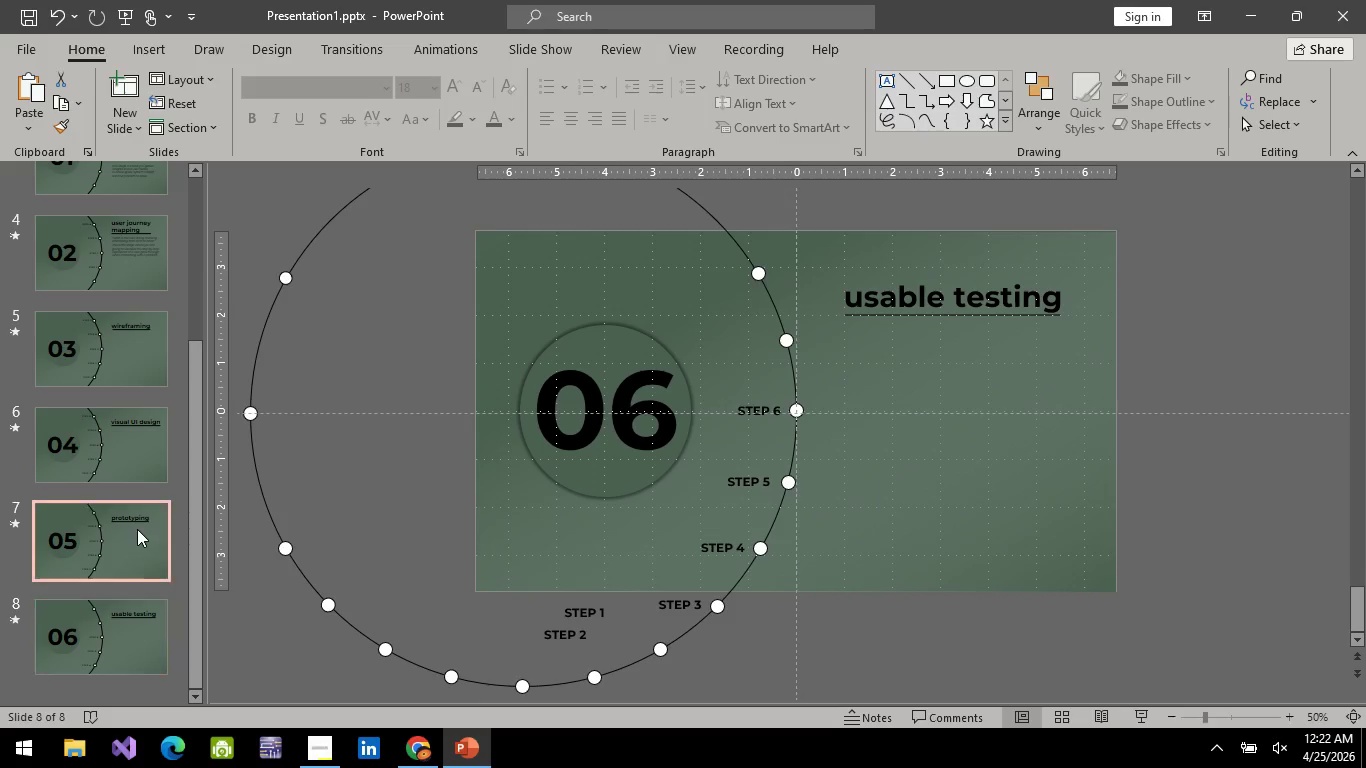 
double_click([126, 445])
 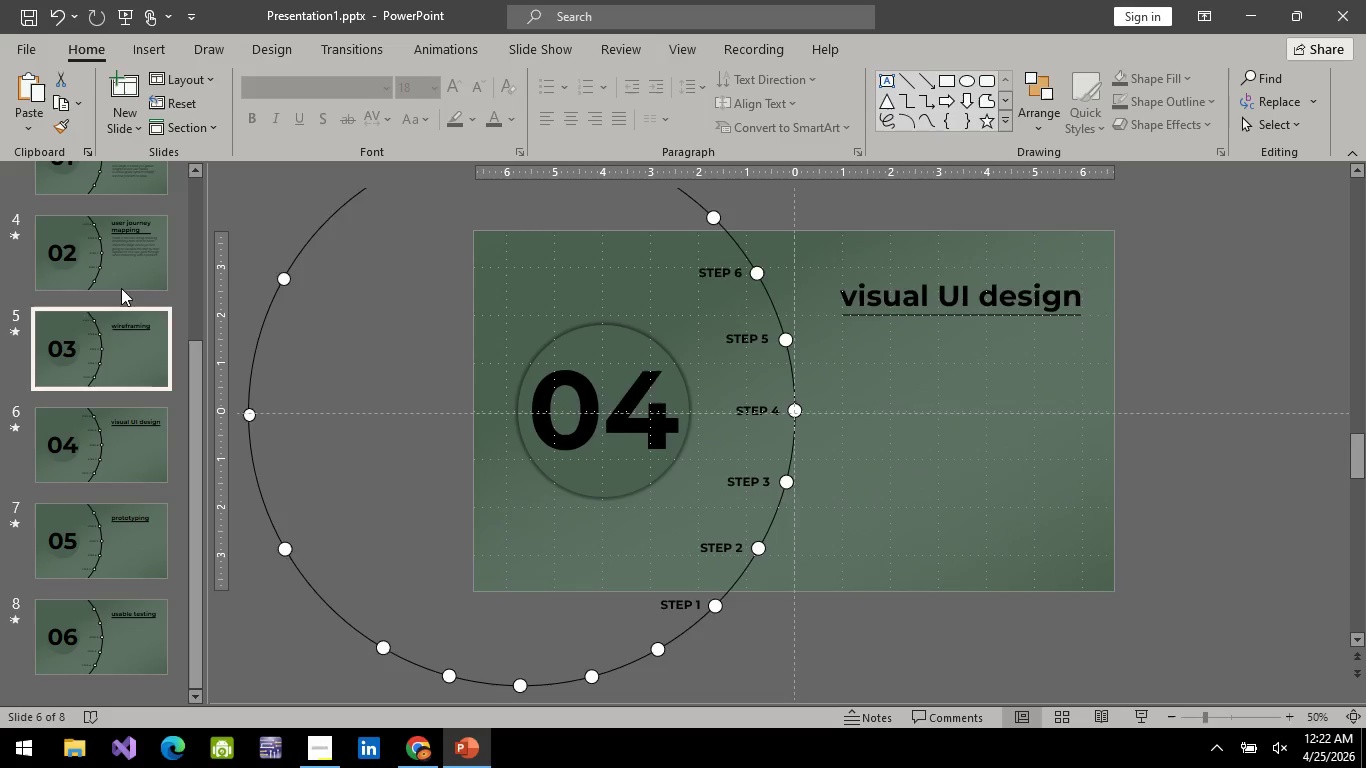 
double_click([122, 258])
 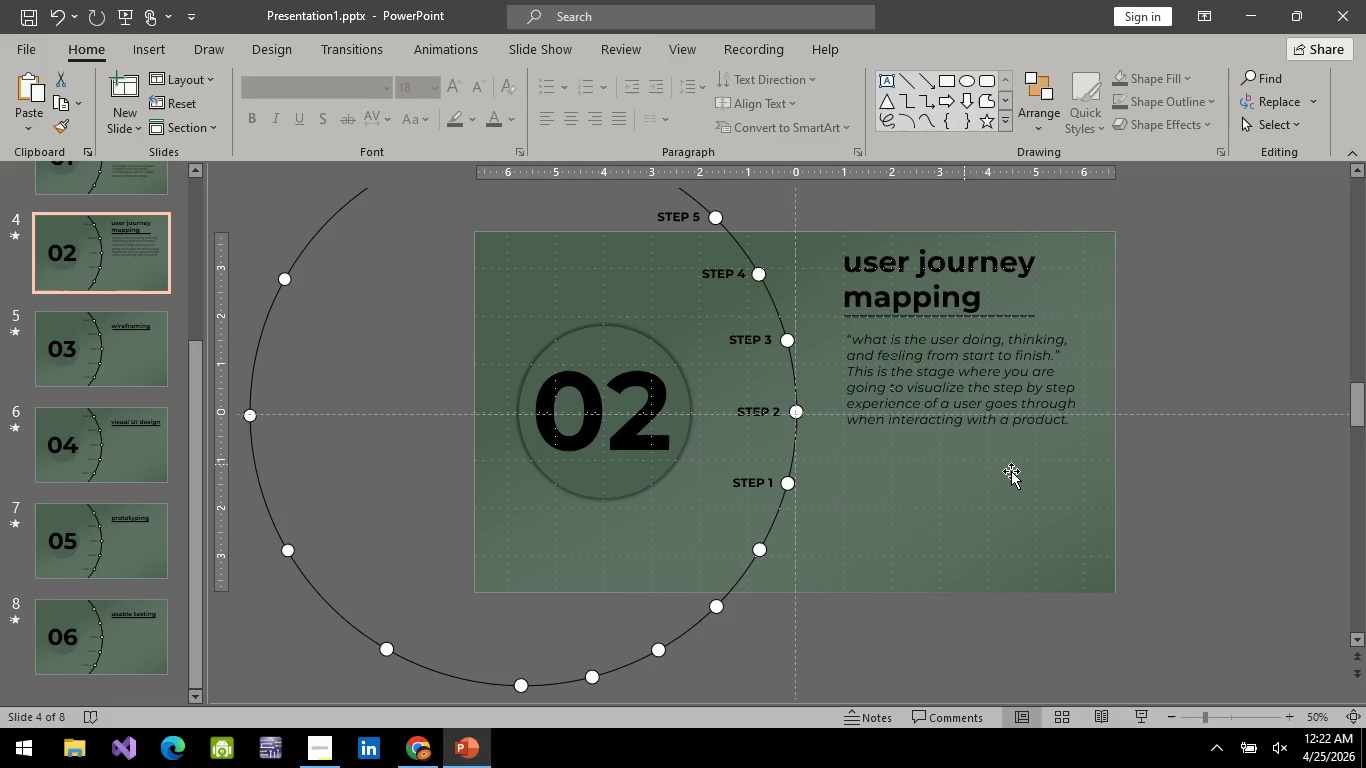 
left_click([950, 419])
 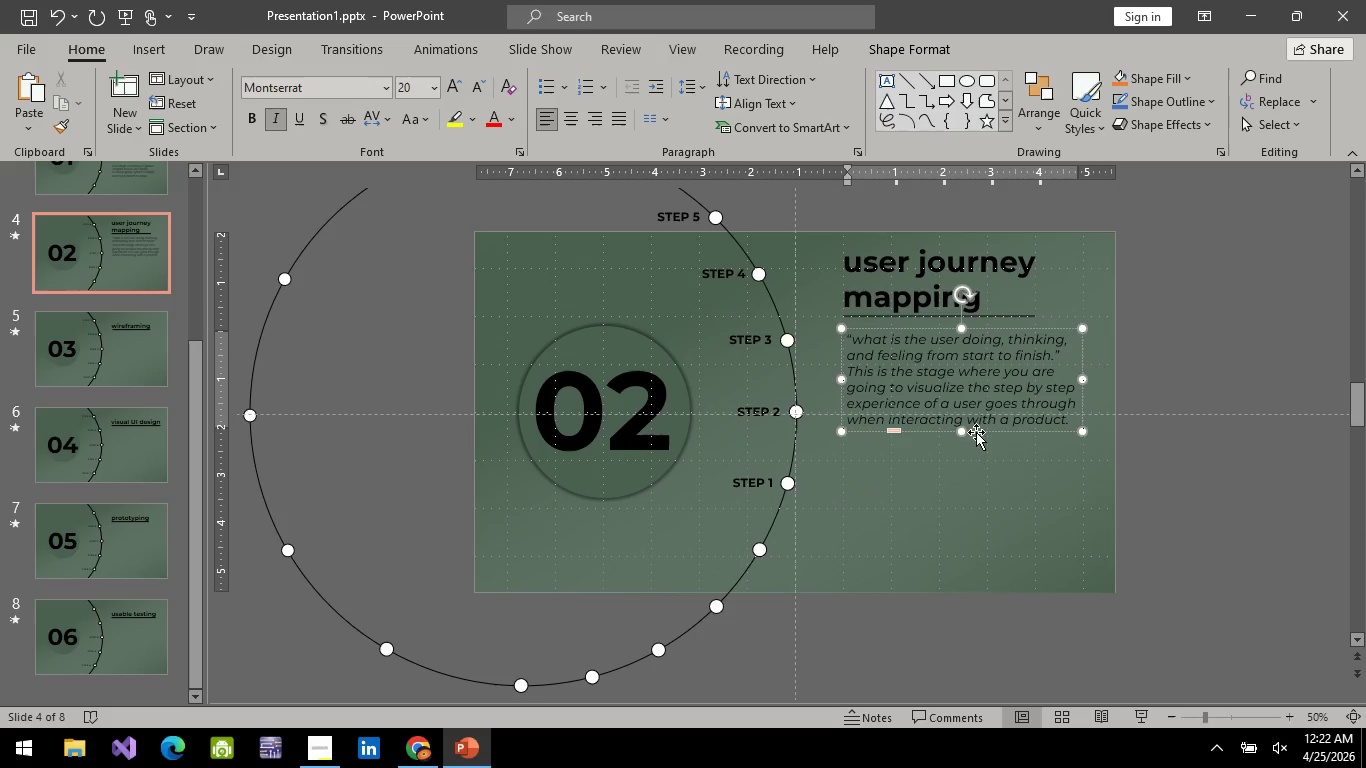 
left_click([982, 435])
 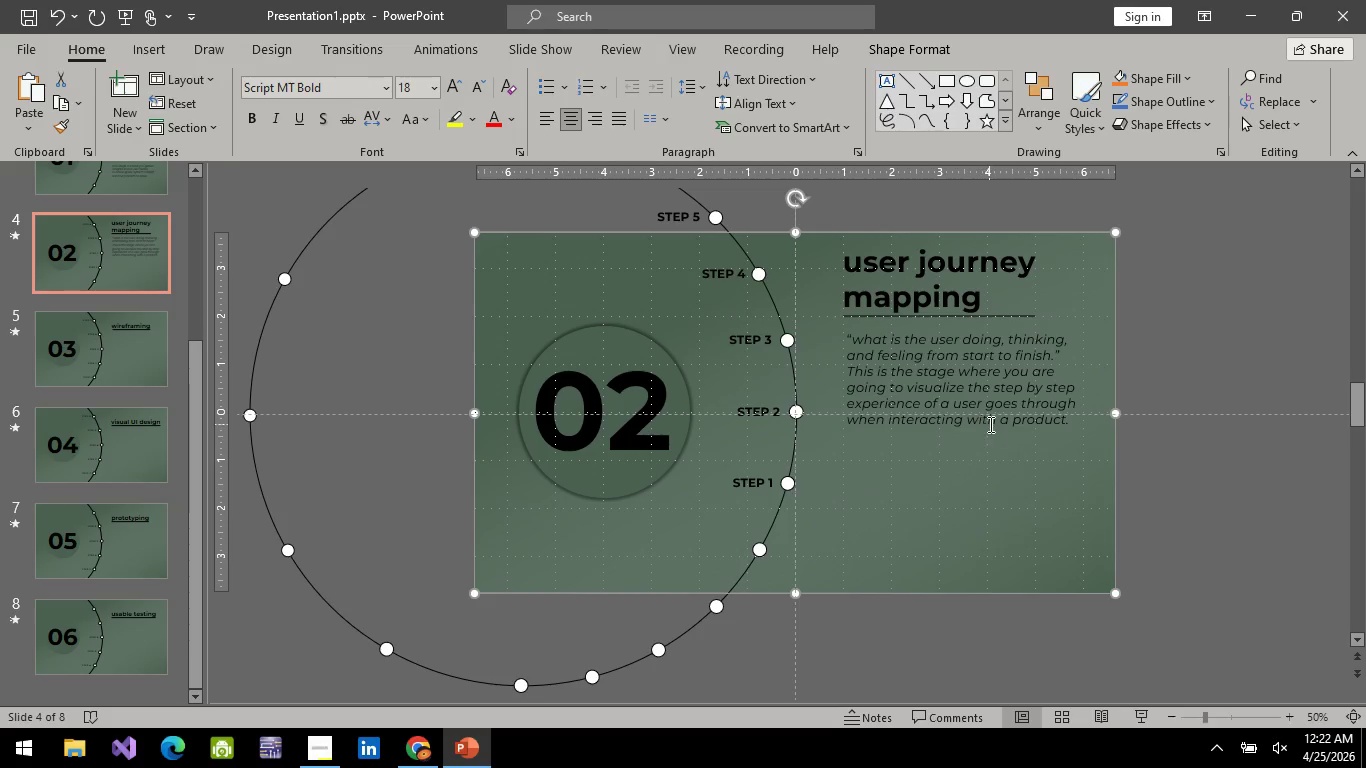 
left_click([989, 424])
 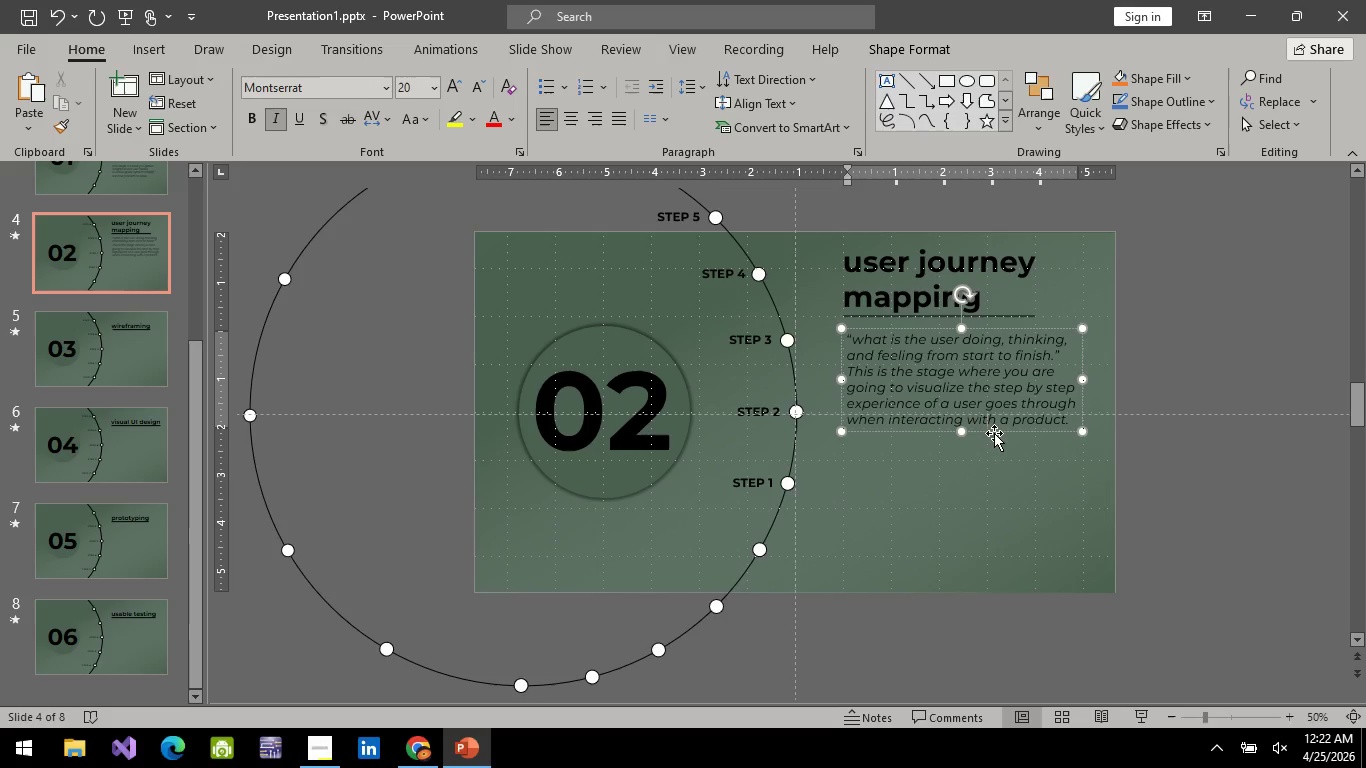 
left_click([994, 433])
 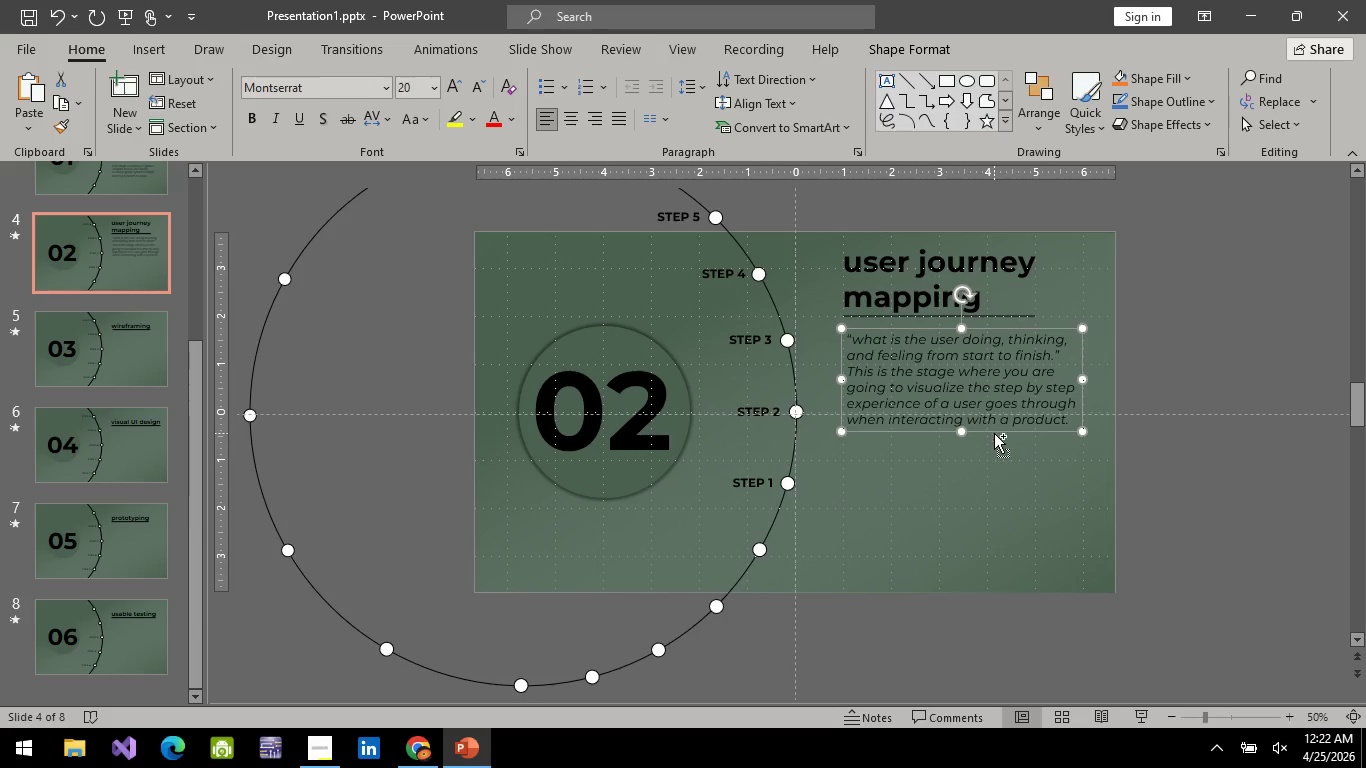 
hold_key(key=ControlLeft, duration=0.95)
 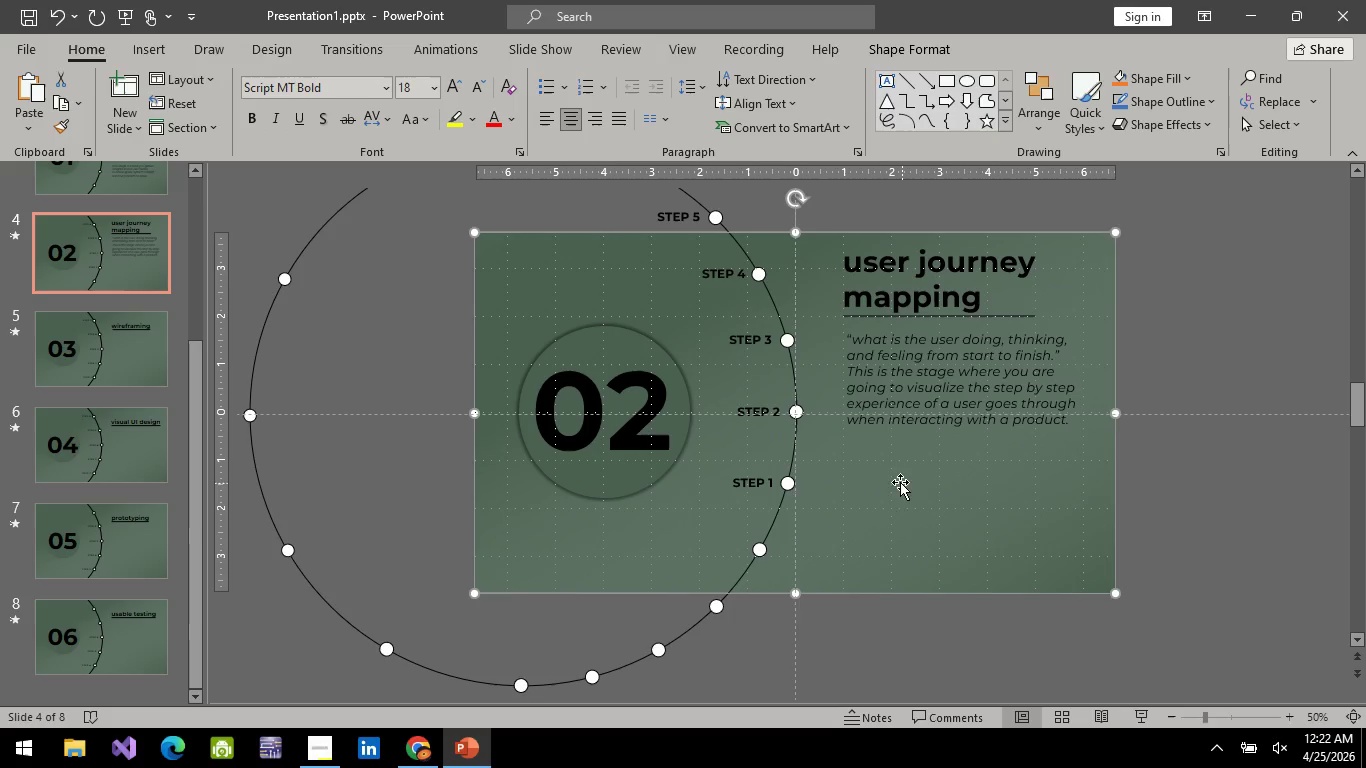 
hold_key(key=ControlLeft, duration=2.17)
double_click([896, 472])
 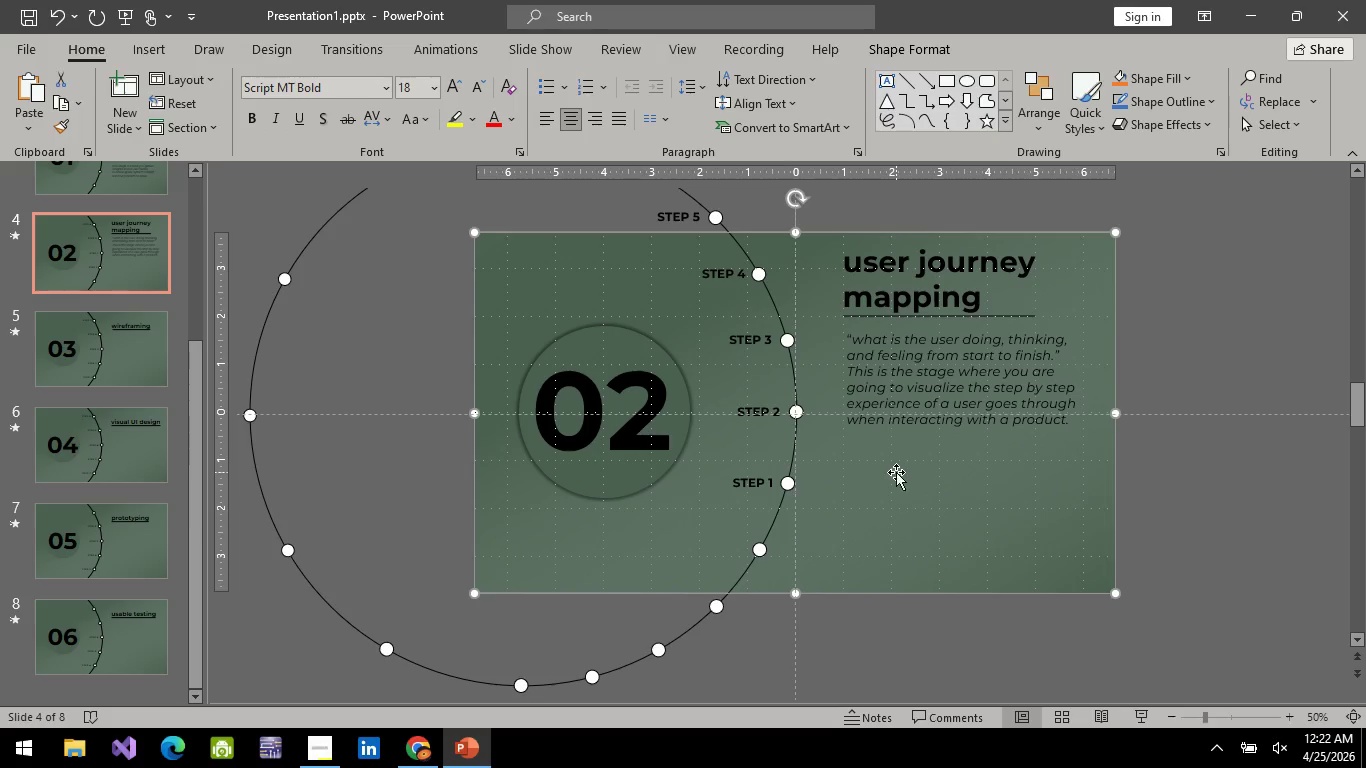 
triple_click([896, 472])
 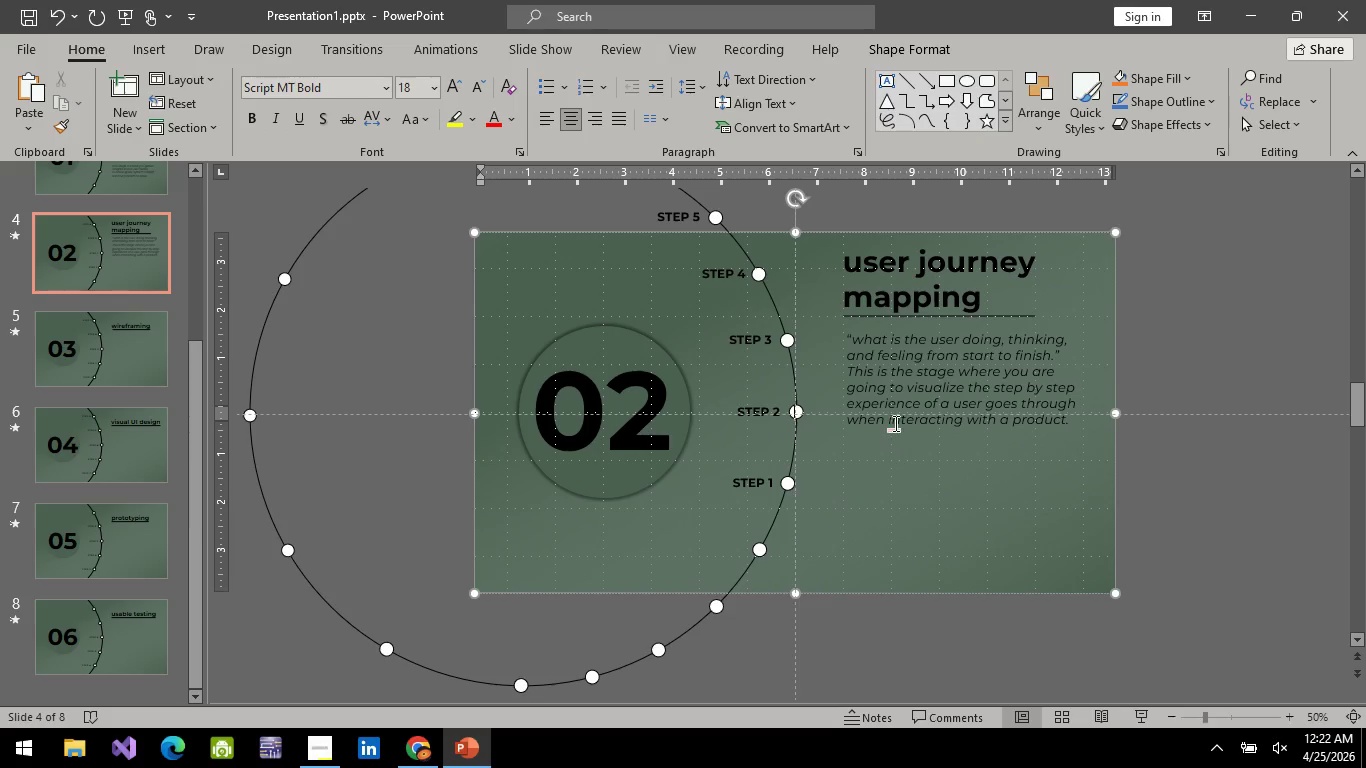 
left_click([894, 423])
 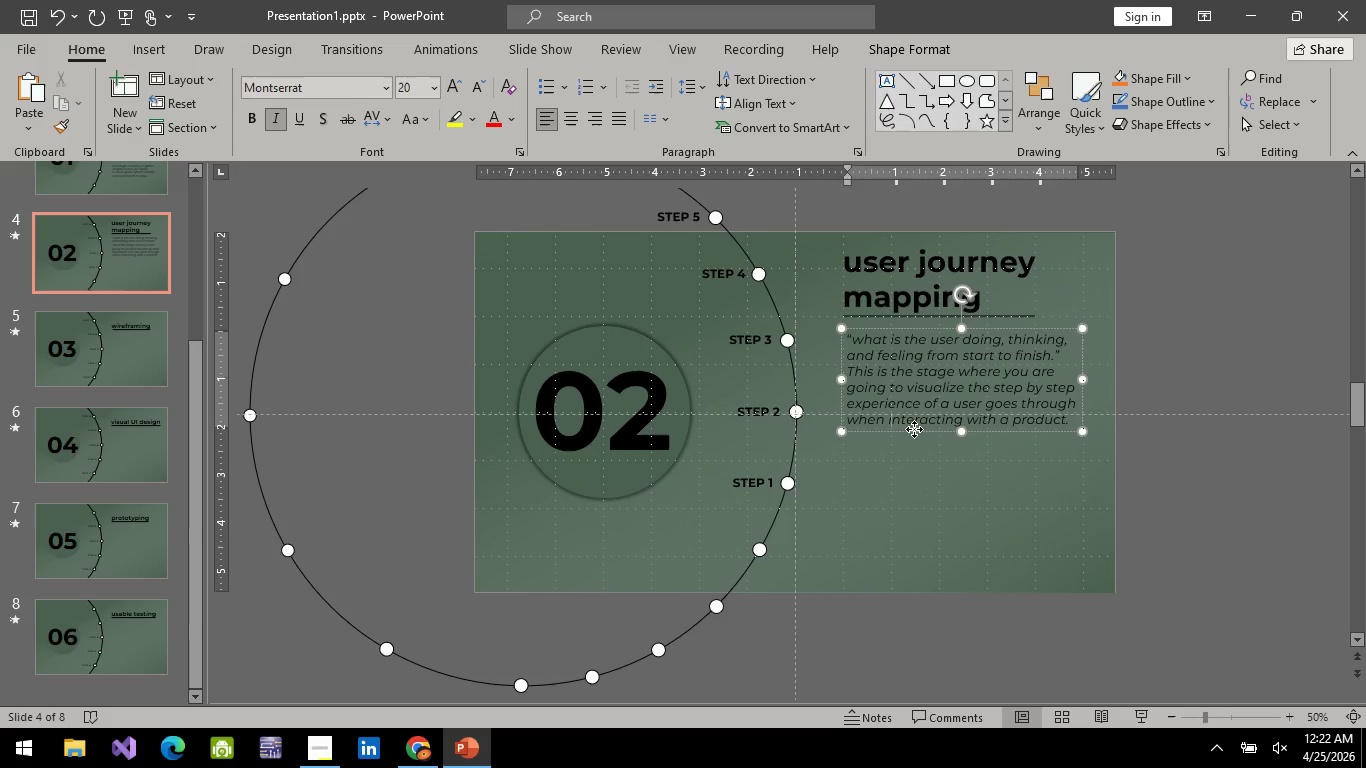 
left_click([914, 429])
 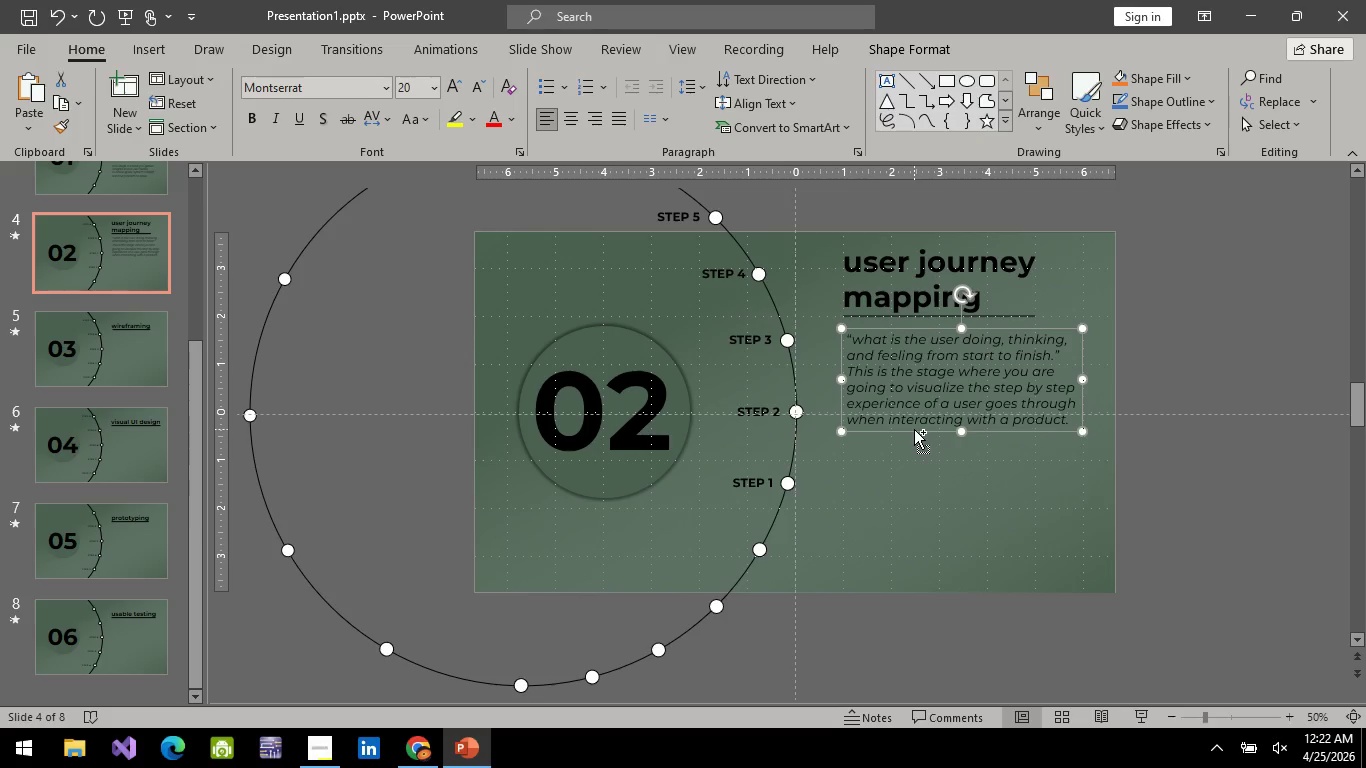 
key(Control+C)
 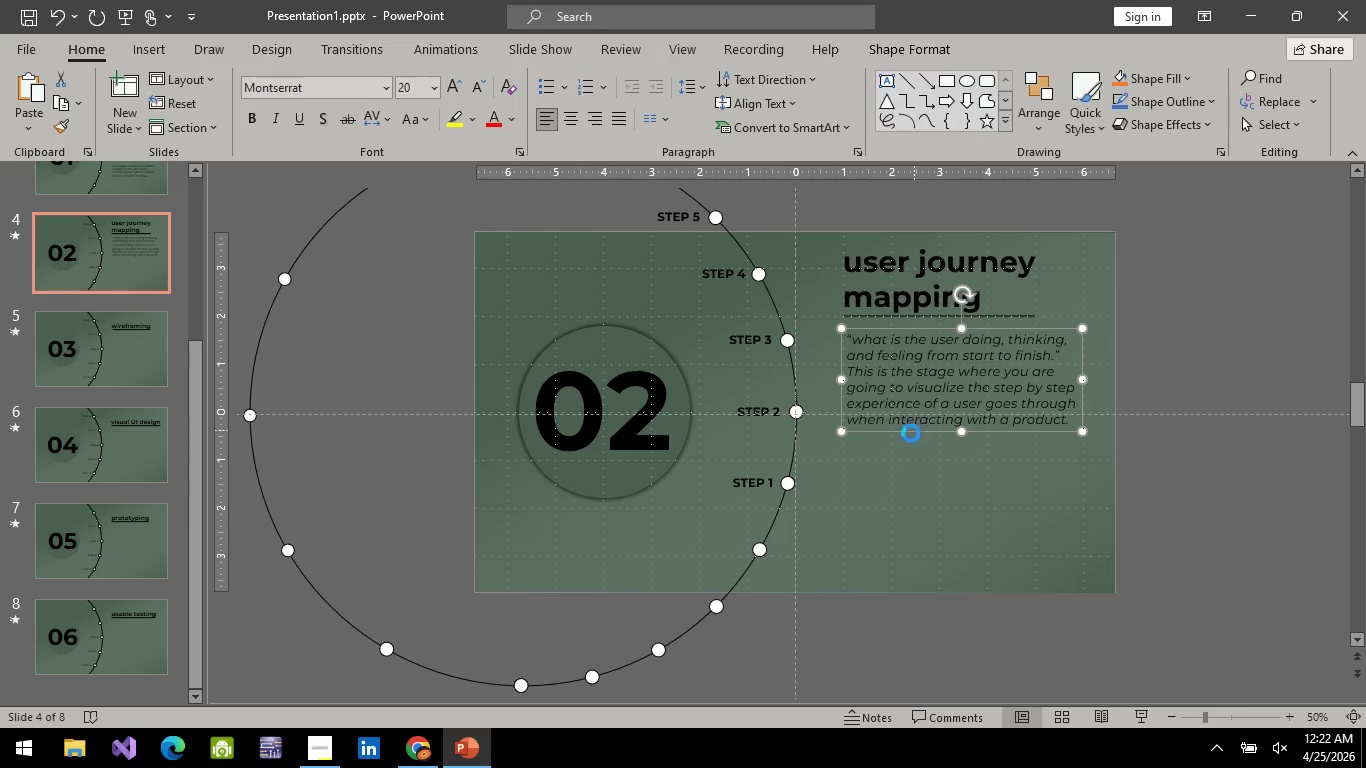 
key(Control+V)
 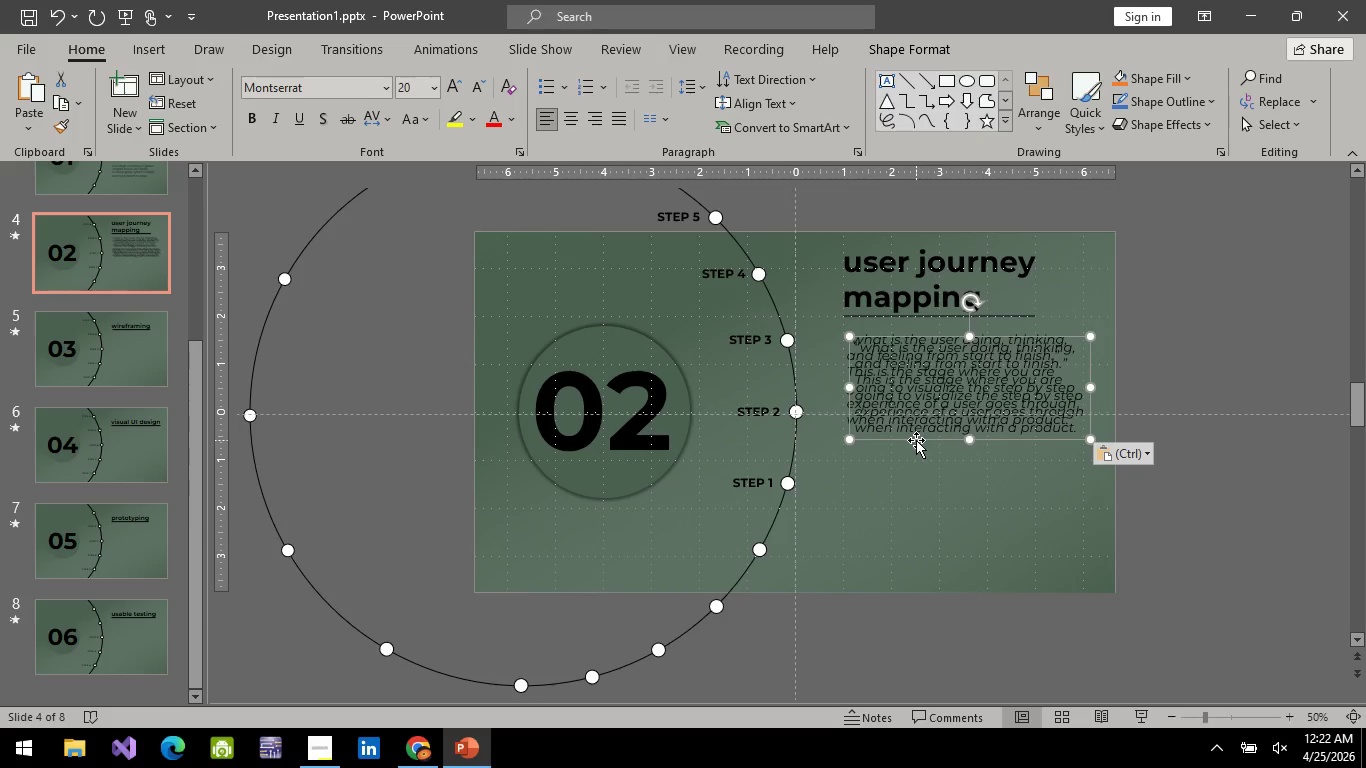 
left_click_drag(start_coordinate=[916, 440], to_coordinate=[909, 540])
 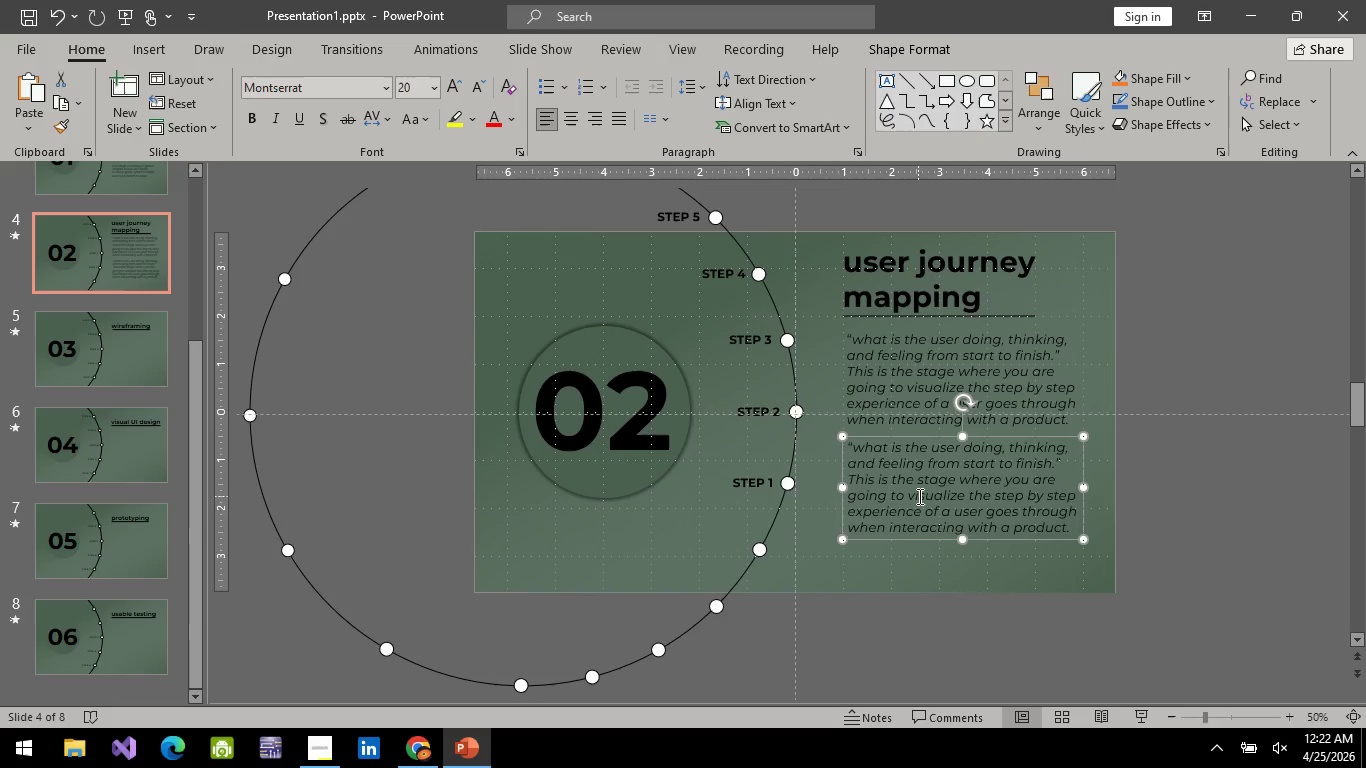 
left_click([918, 496])
 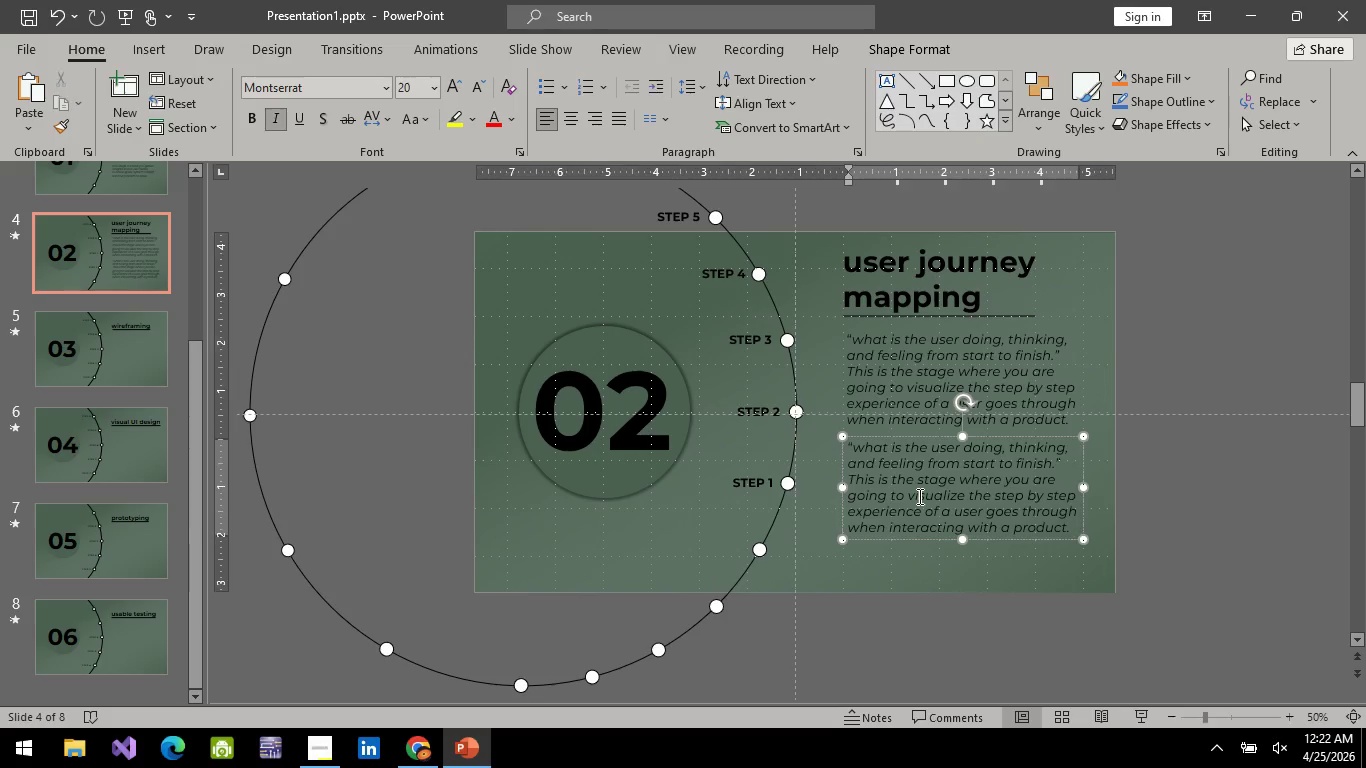 
key(Control+A)
 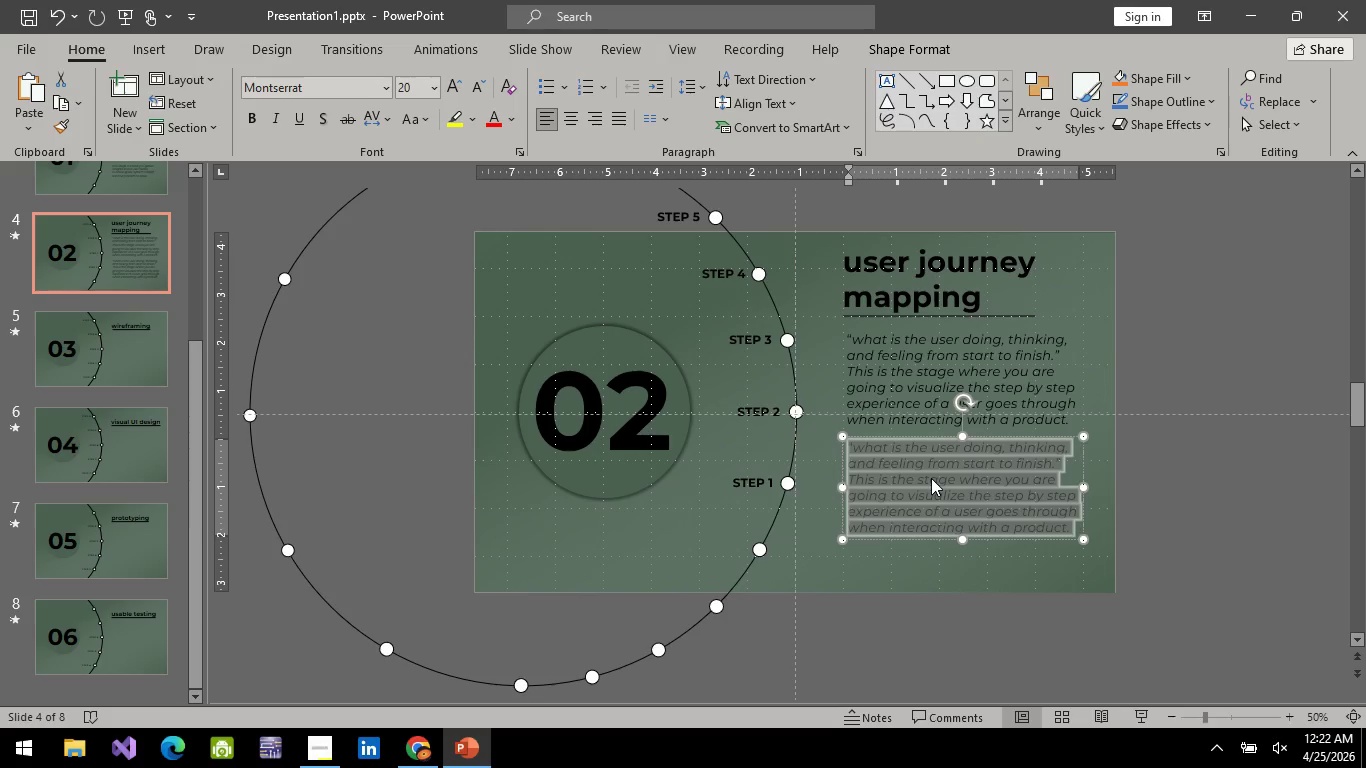 
key(Backspace)
 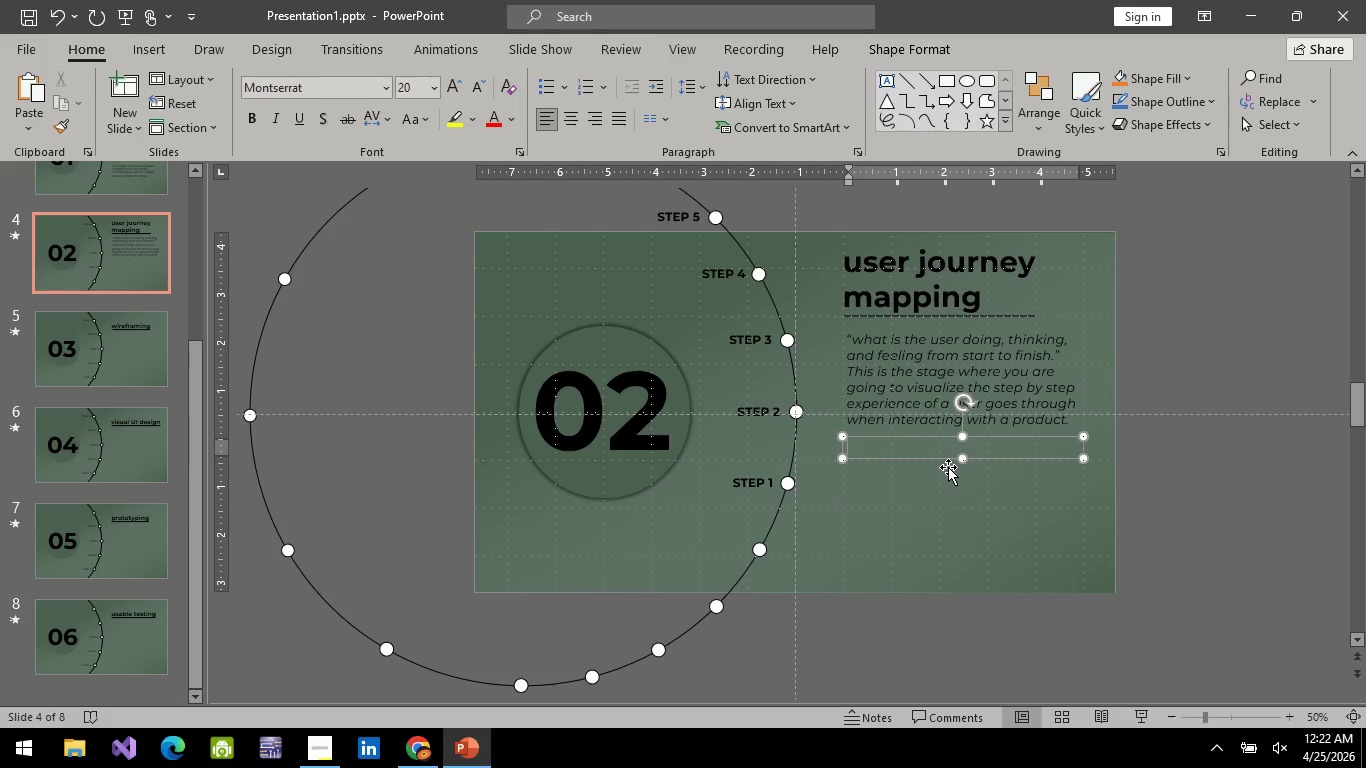 
wait(17.33)
 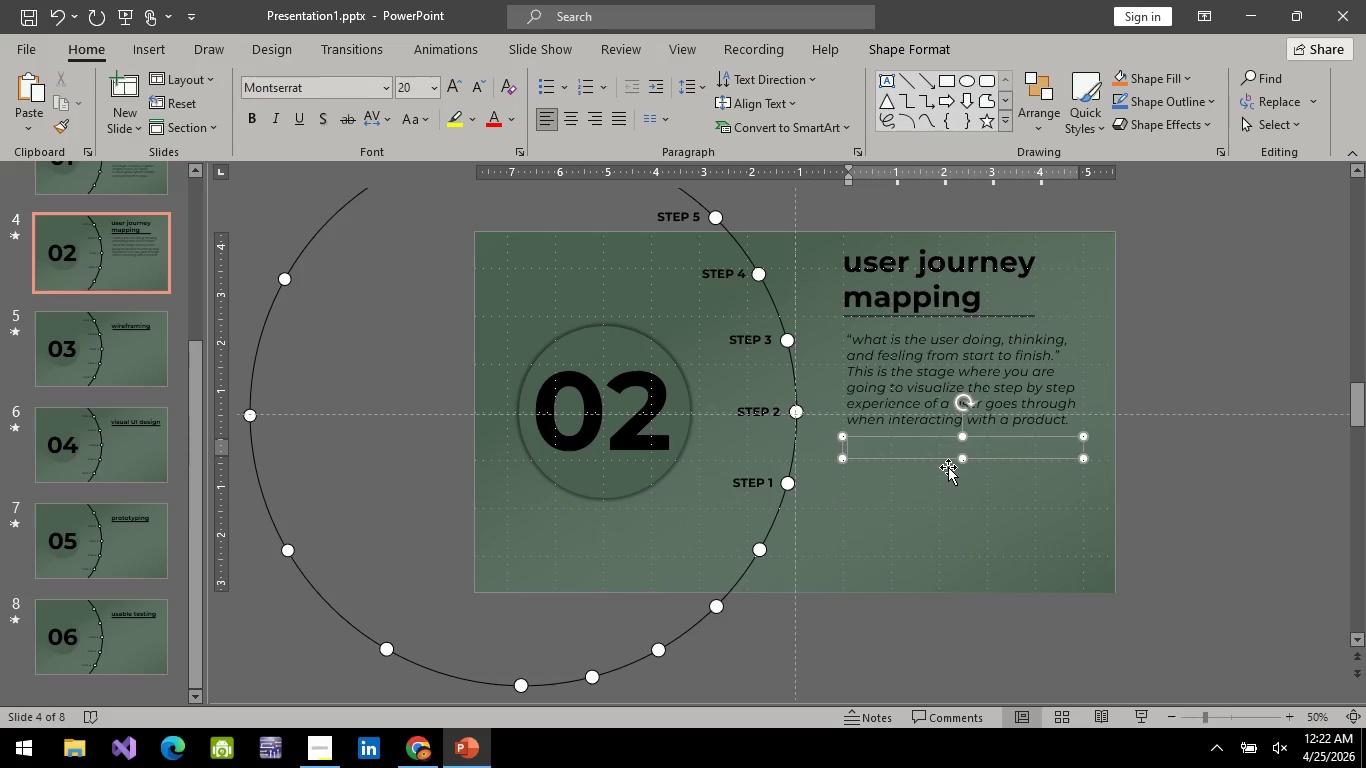 
double_click([932, 444])
 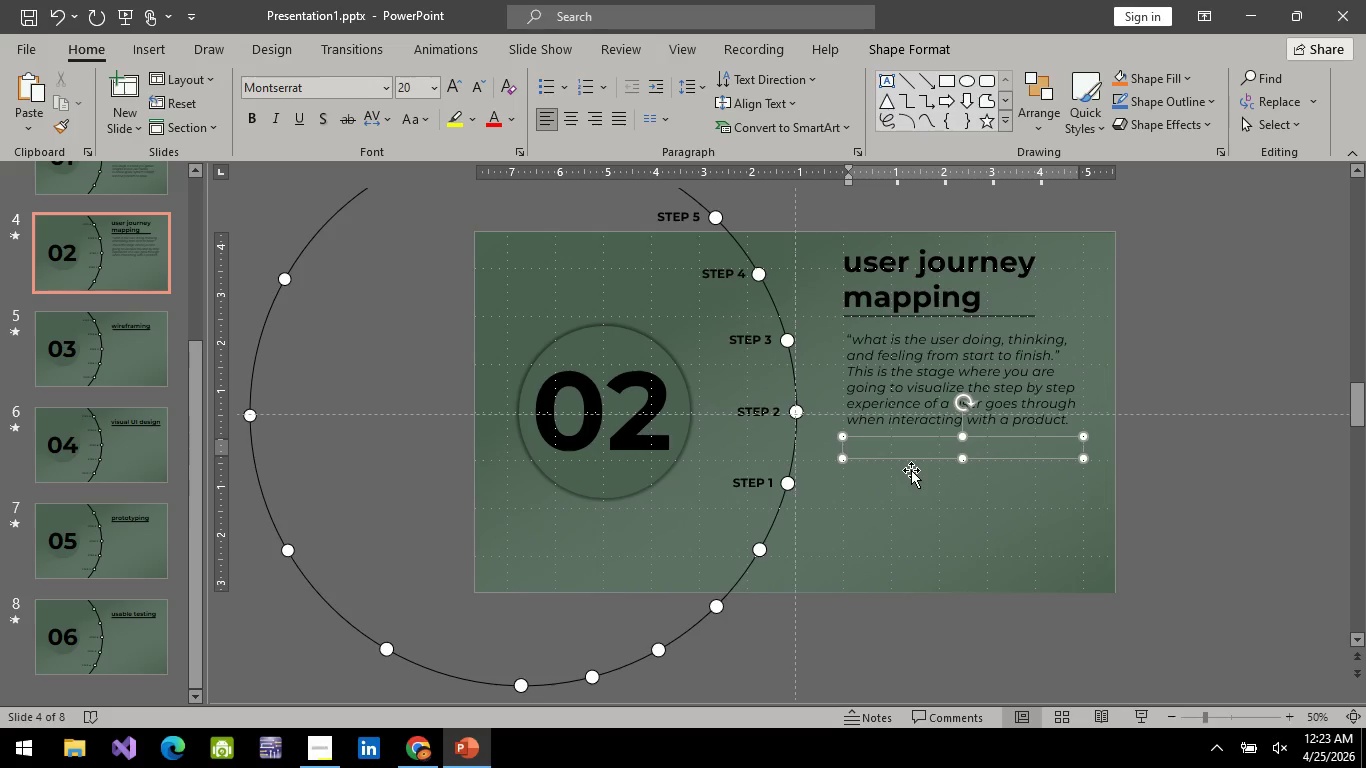 
wait(12.64)
 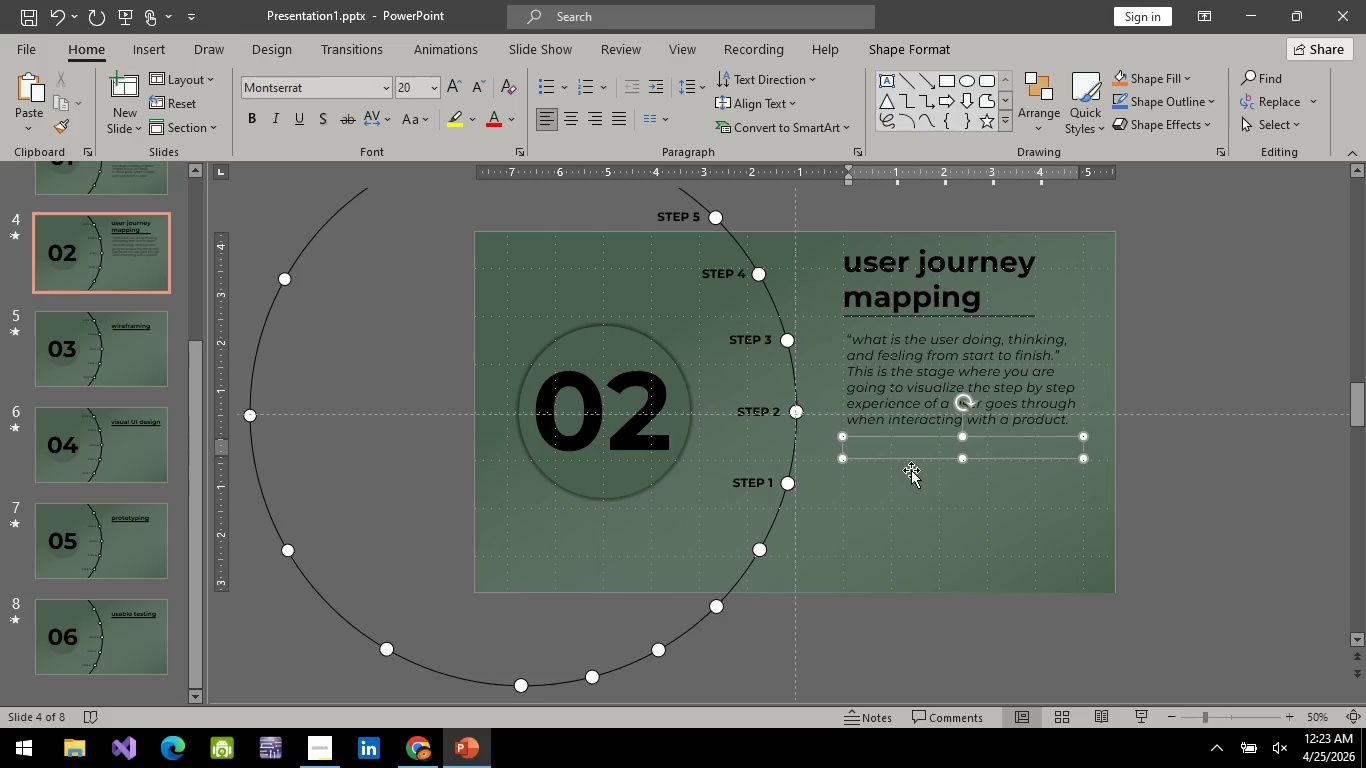 
key(A)
 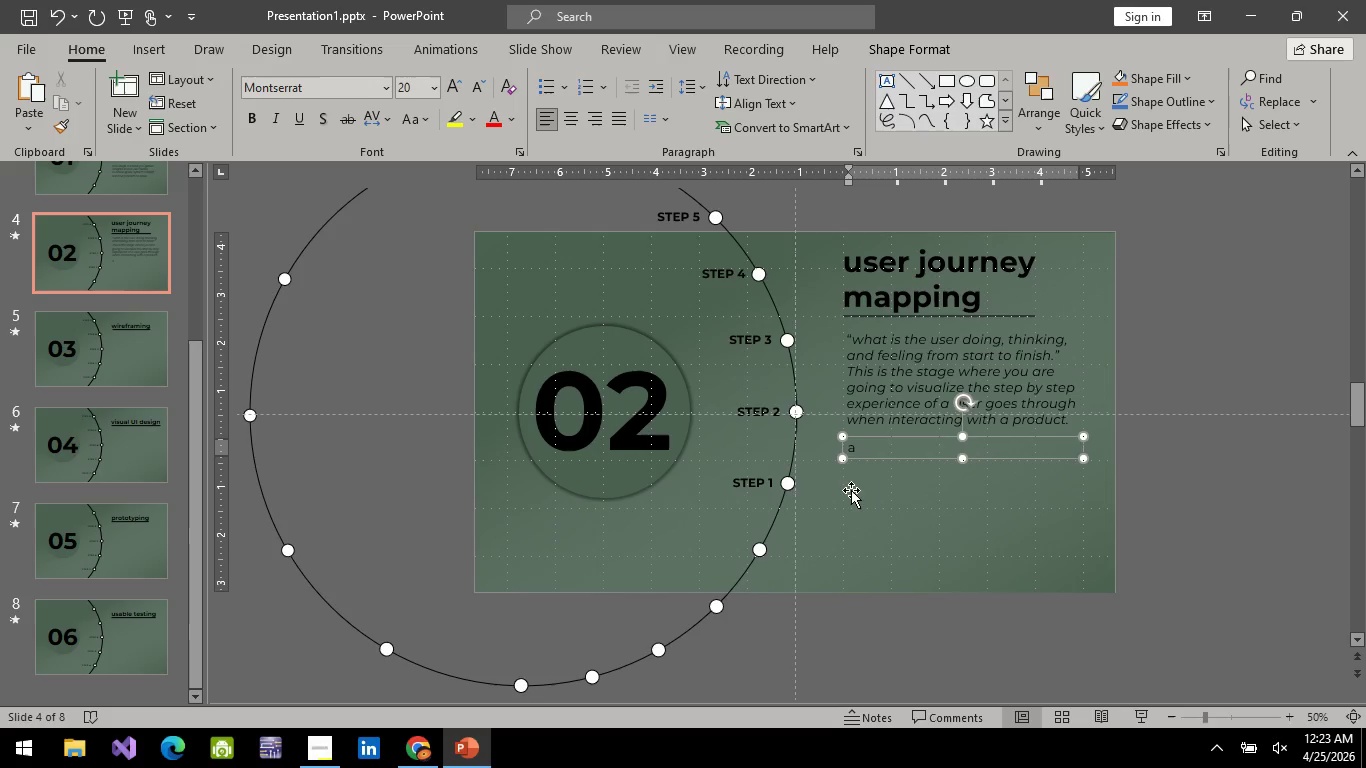 
type( vis)
key(Backspace)
key(Backspace)
key(Backspace)
key(Backspace)
type(A)
key(Backspace)
key(Backspace)
type(a b)
key(Backspace)
type(visual str)
key(Backspace)
type(ory )
 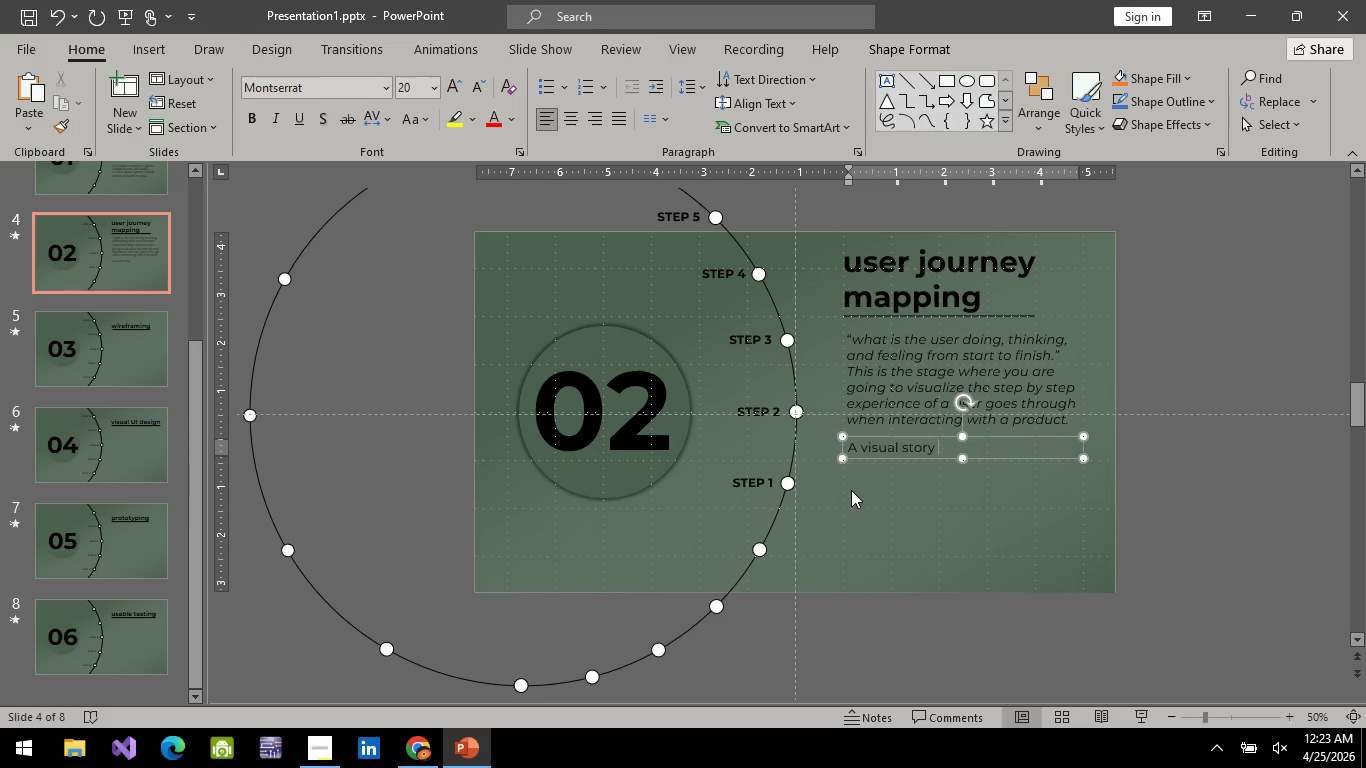 
type(of the user's experience )
key(Backspace)
type(, highlighting)
 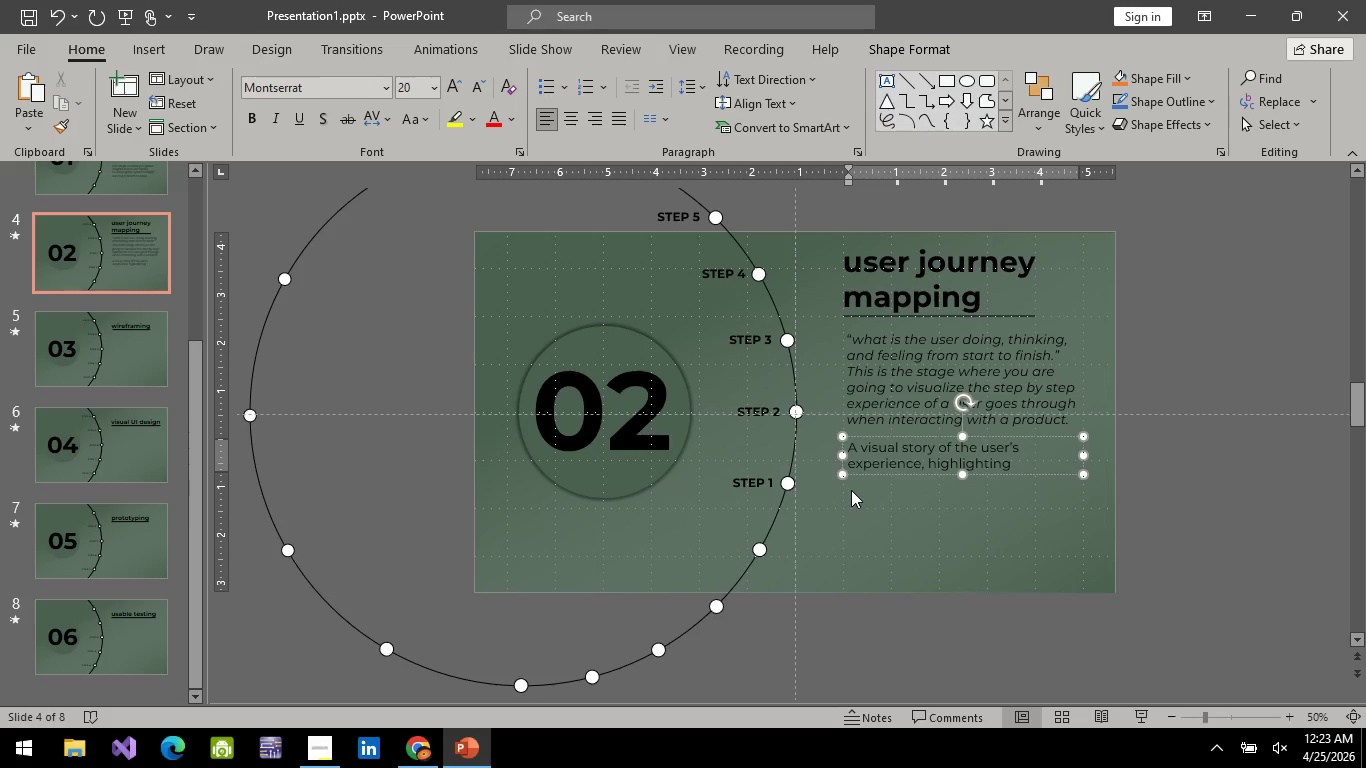 
wait(5.94)
 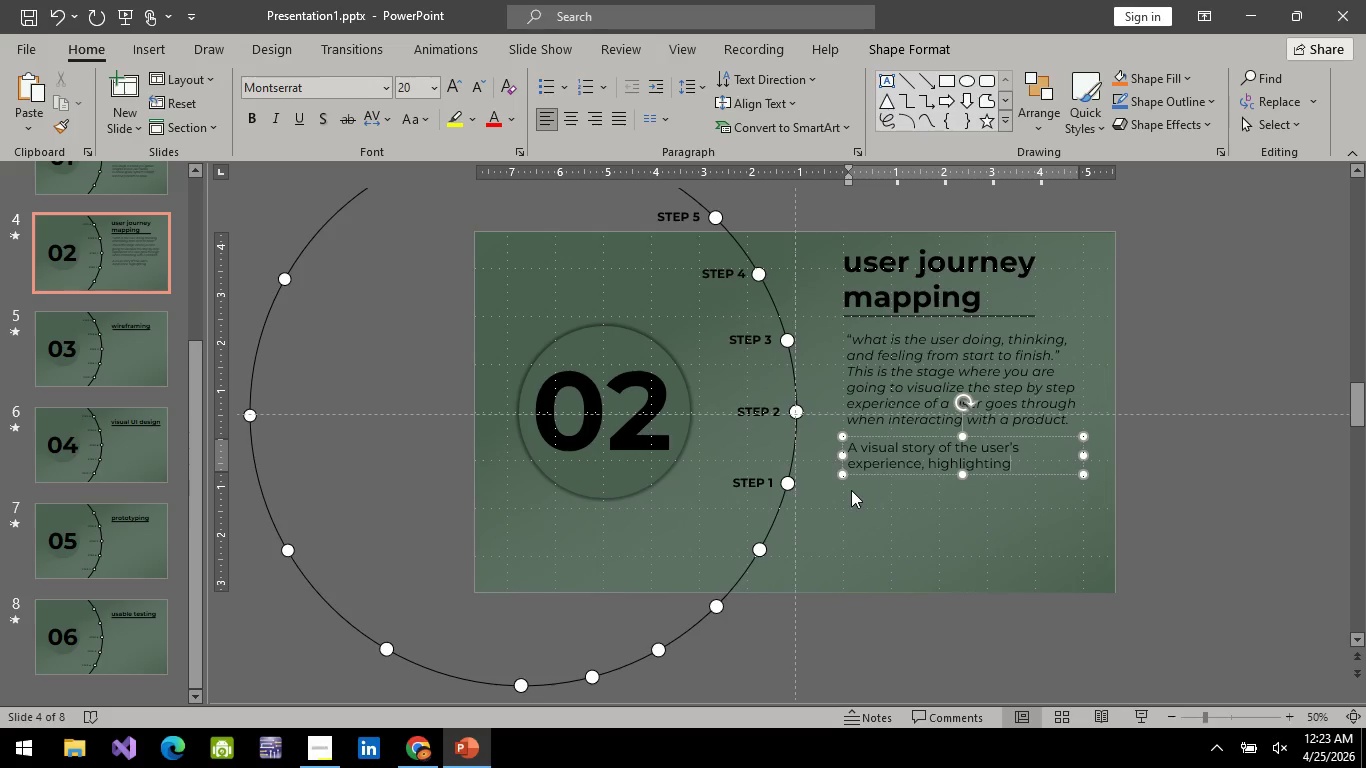 
type( actions )
key(Backspace)
type(, emotions )
 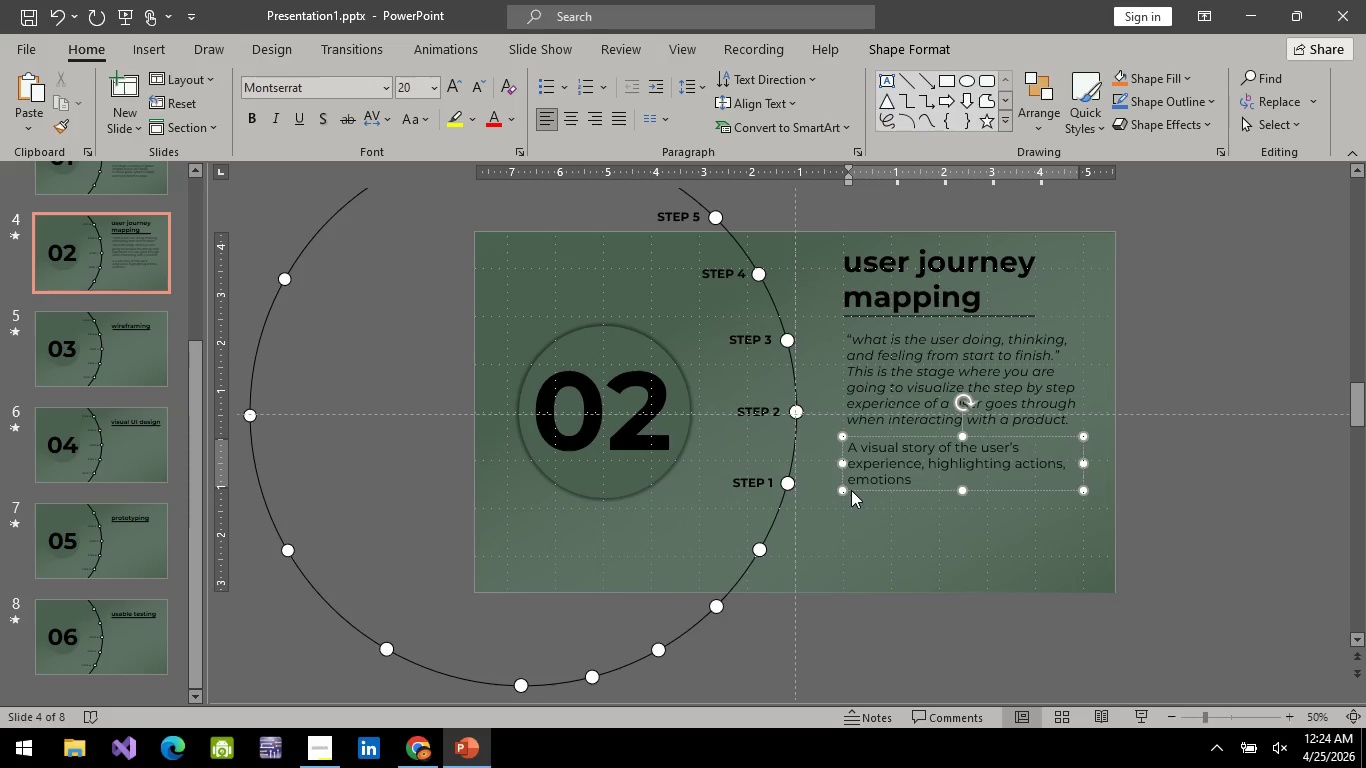 
type(, )
key(Backspace)
key(Backspace)
type(, )
key(Backspace)
key(Backspace)
key(Backspace)
type(, and pain points.)
 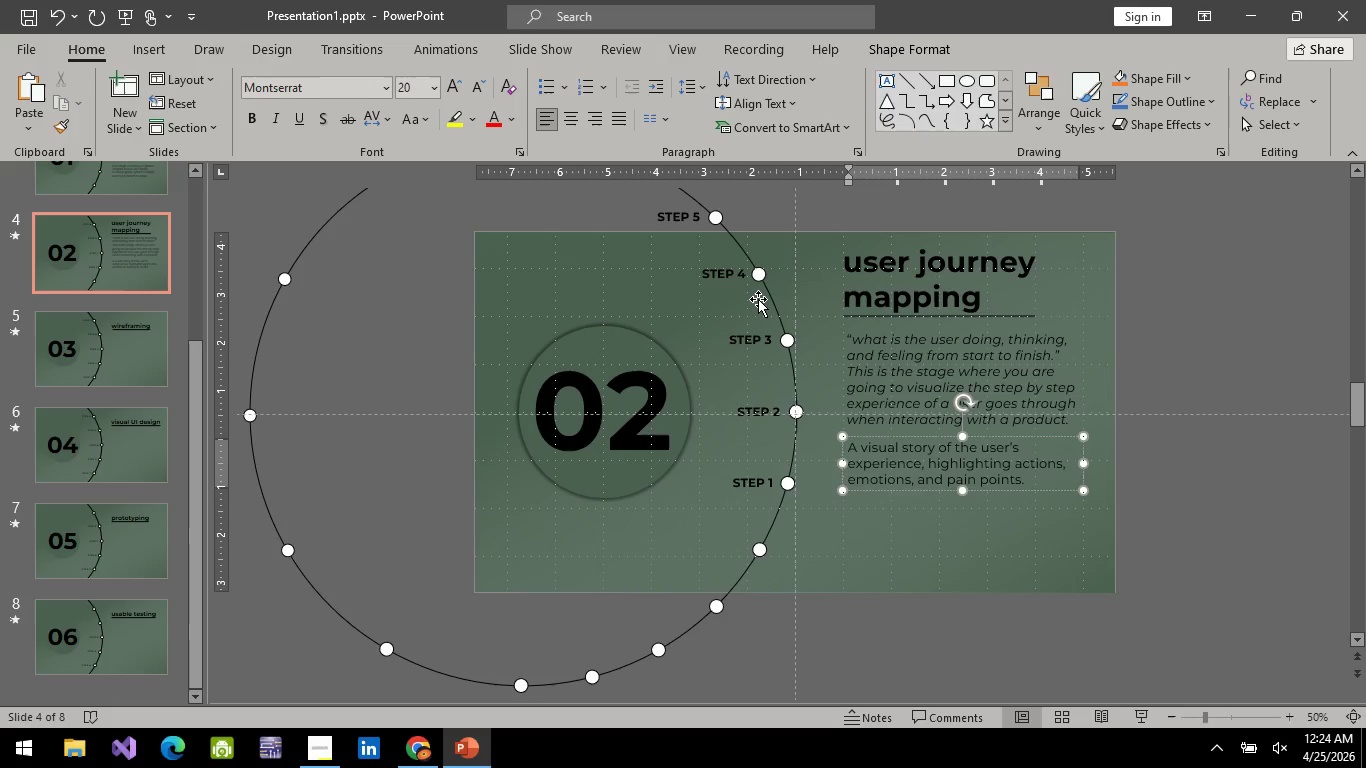 
wait(5.7)
 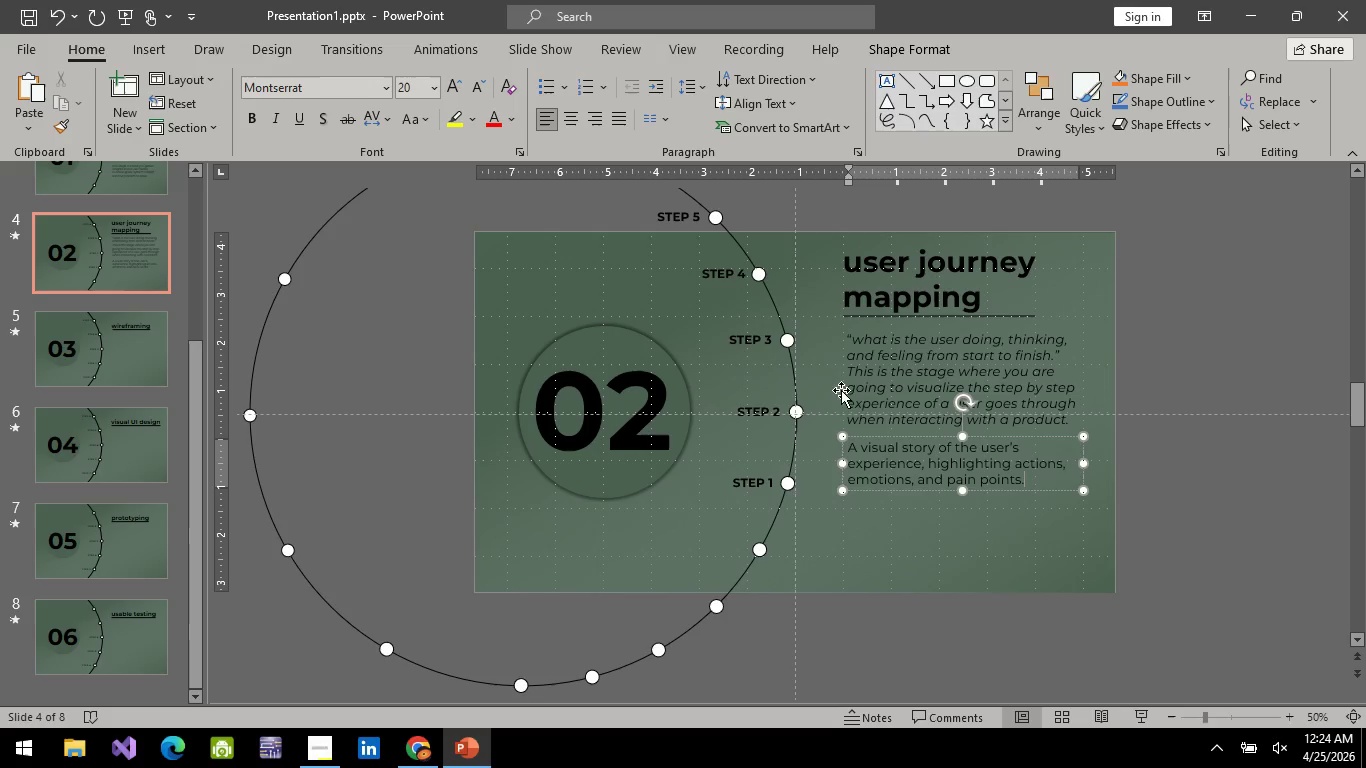 
left_click([962, 539])
 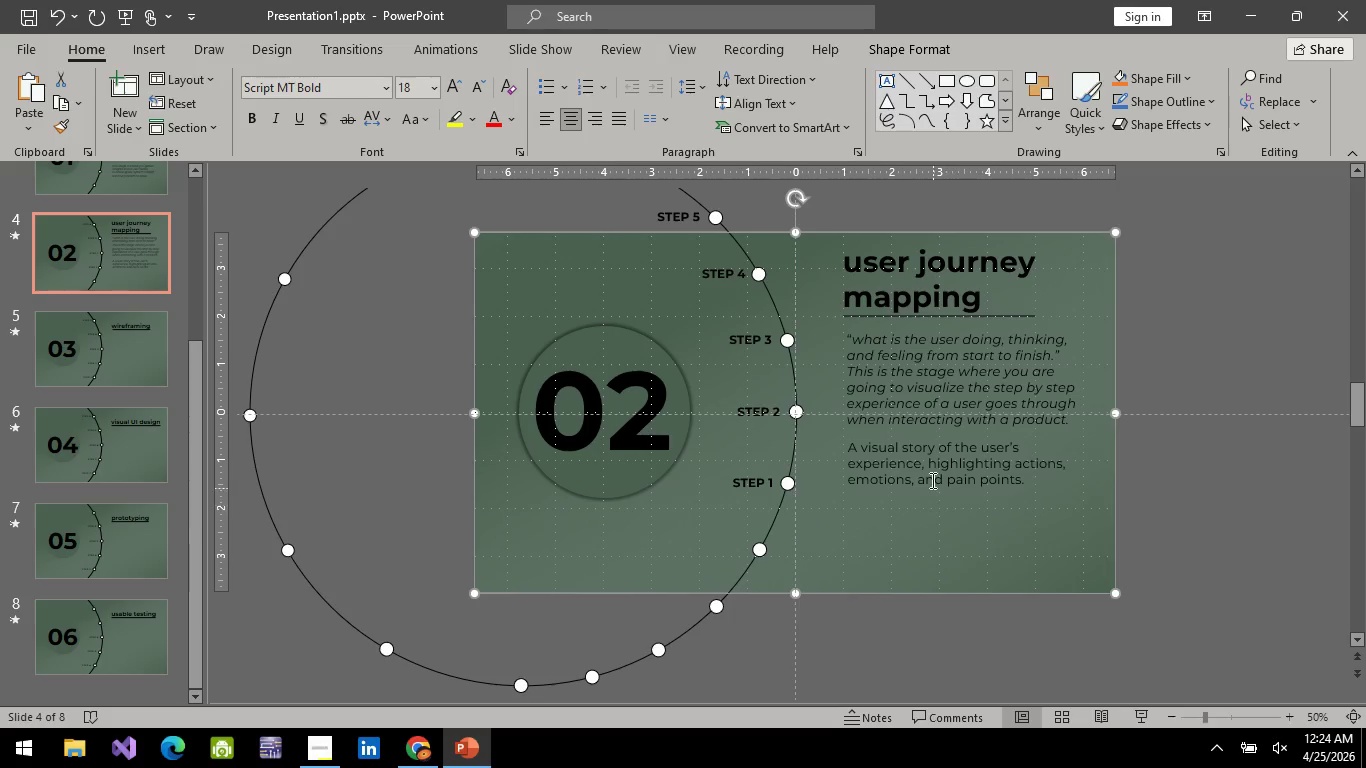 
left_click([931, 479])
 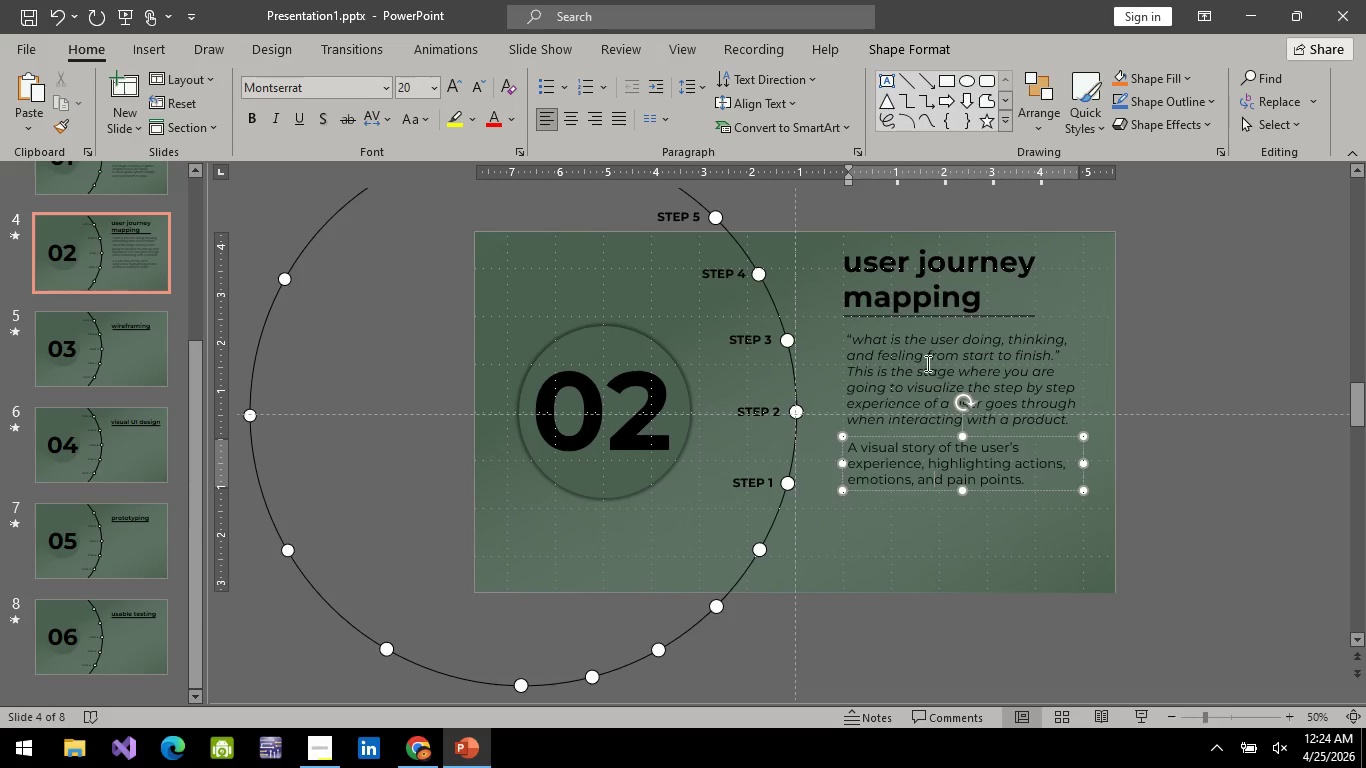 
left_click([895, 372])
 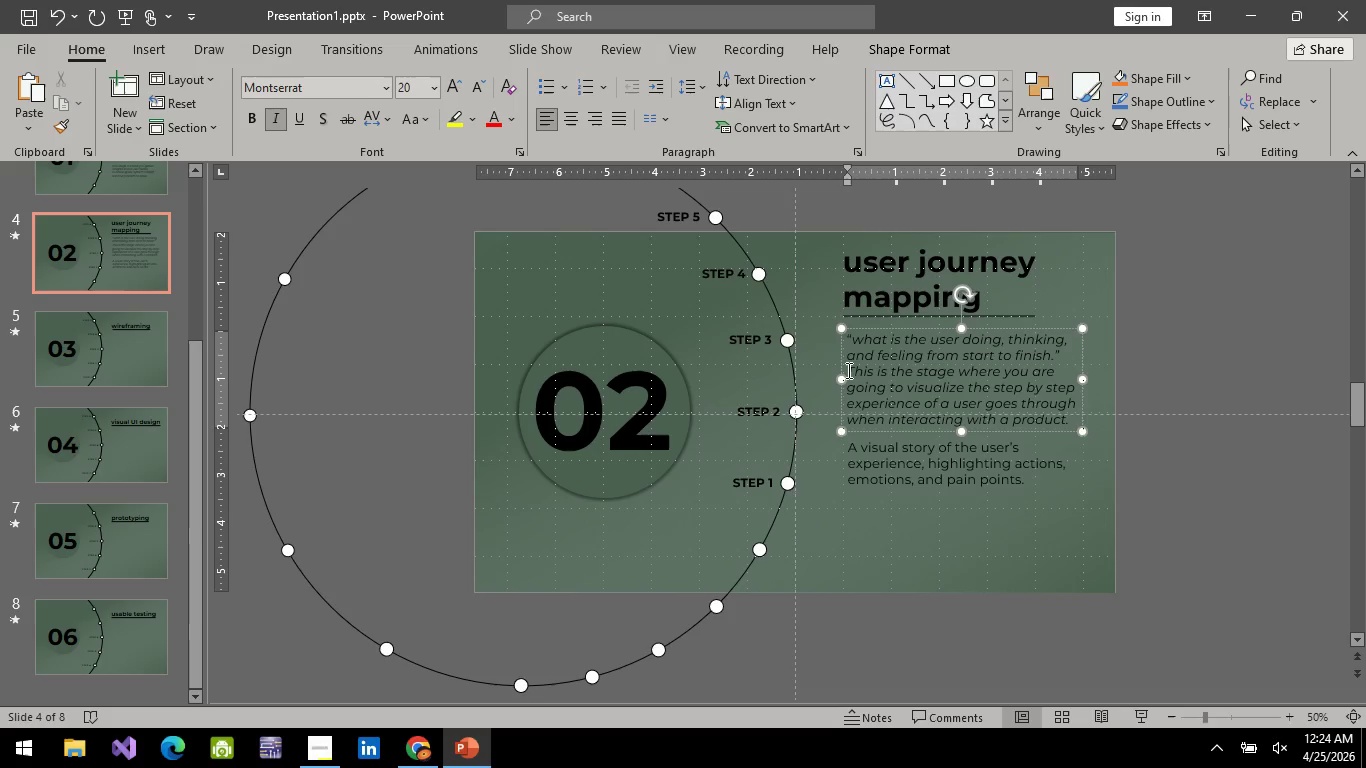 
left_click_drag(start_coordinate=[848, 372], to_coordinate=[1046, 439])
 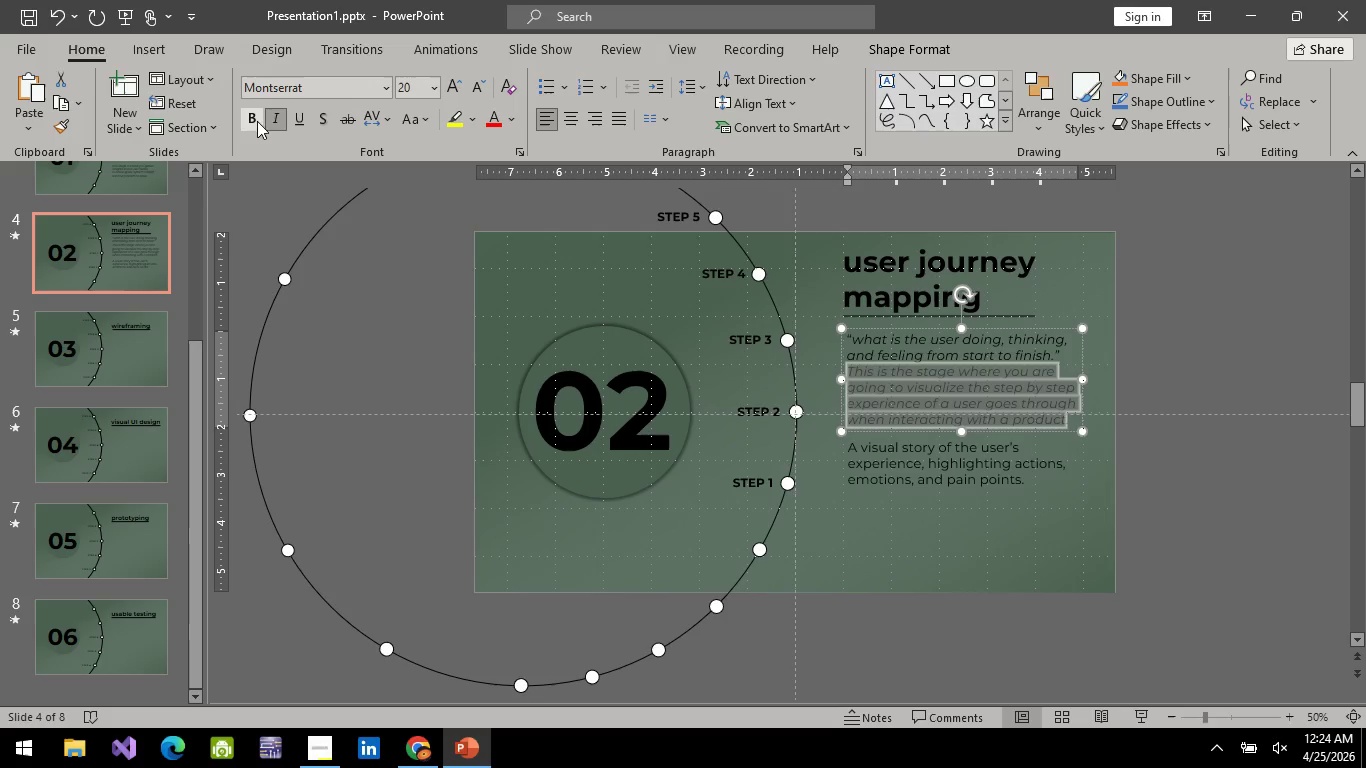 
left_click([269, 122])
 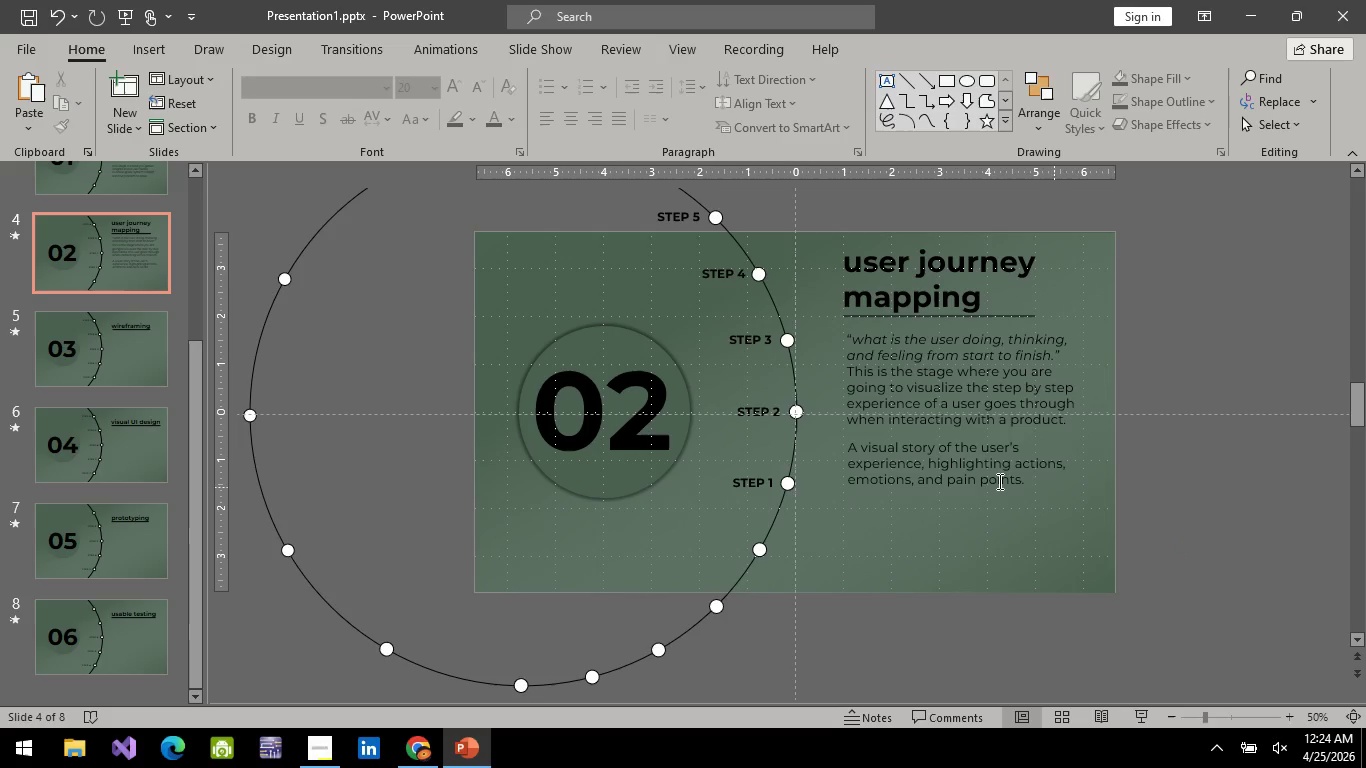 
left_click([961, 480])
 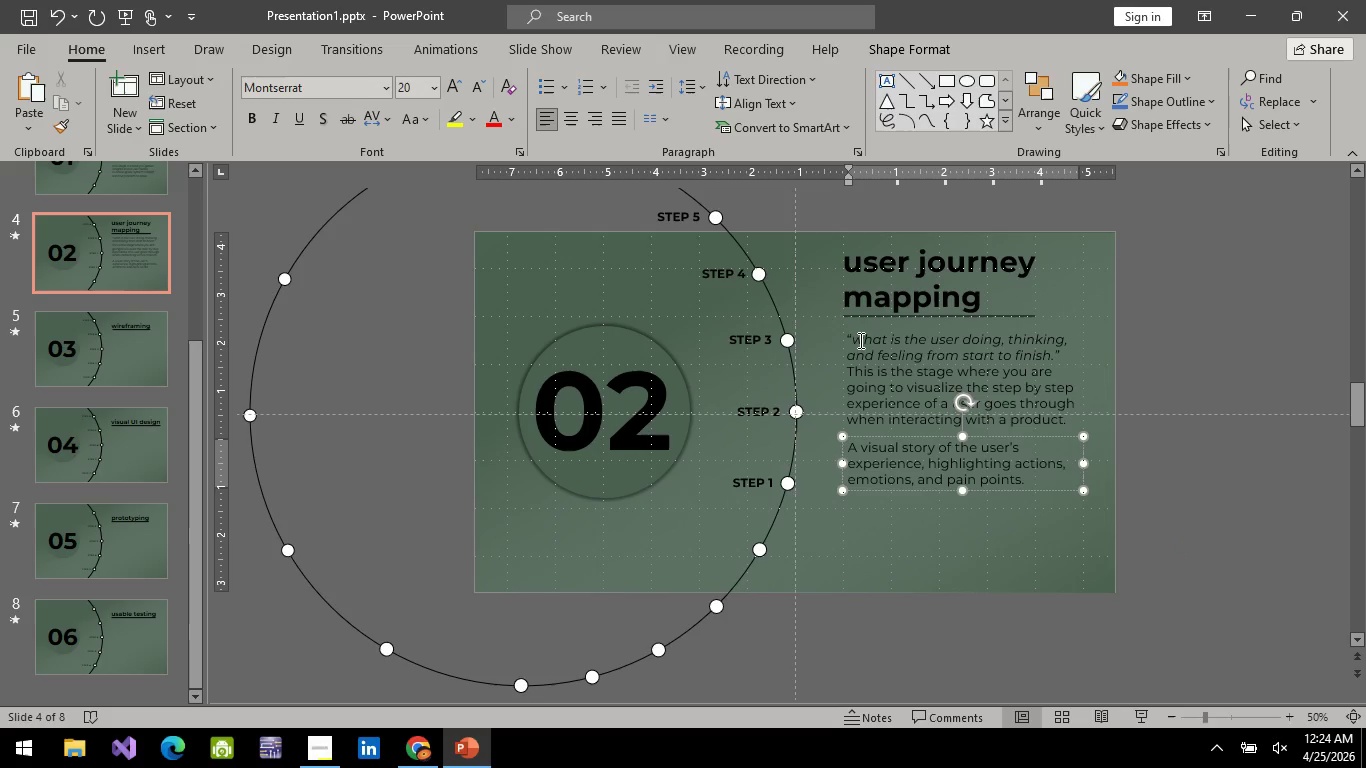 
left_click([859, 343])
 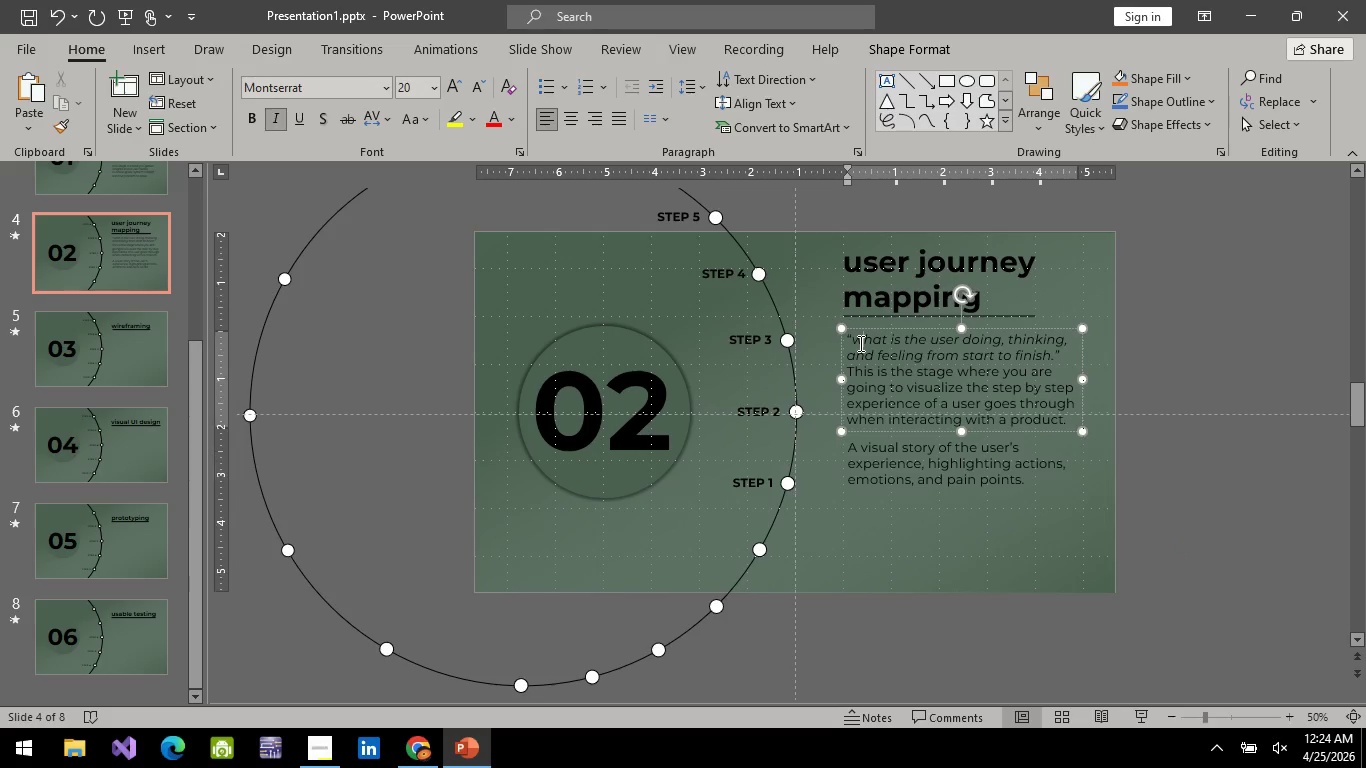 
key(Control+A)
 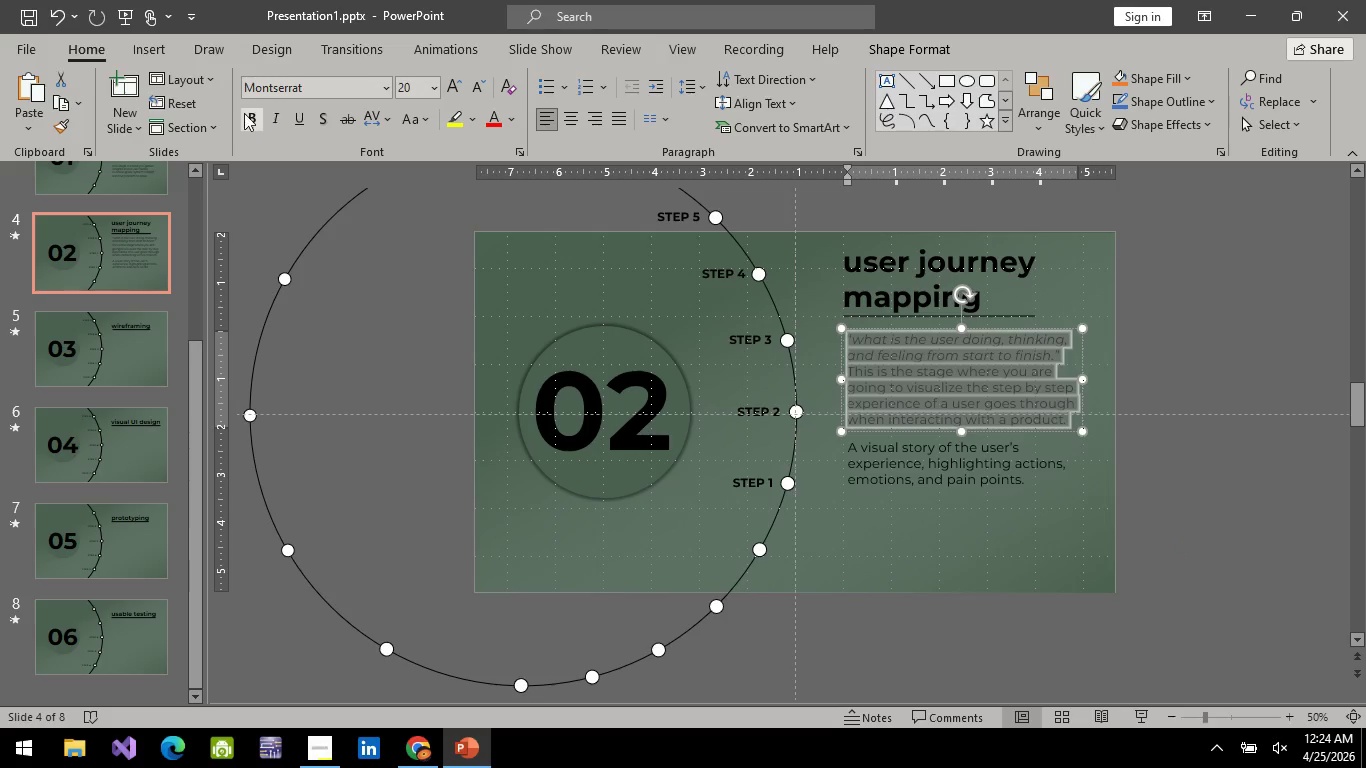 
left_click([244, 113])
 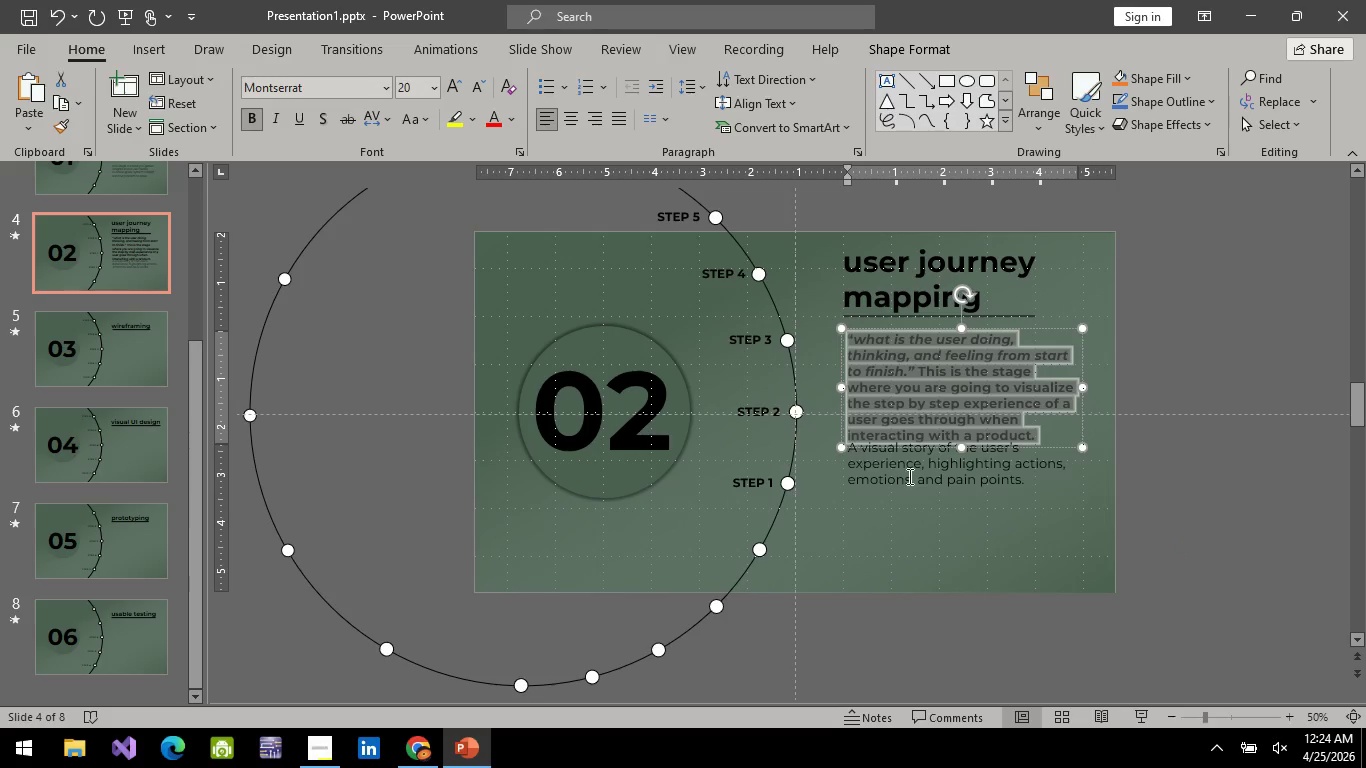 
left_click([909, 476])
 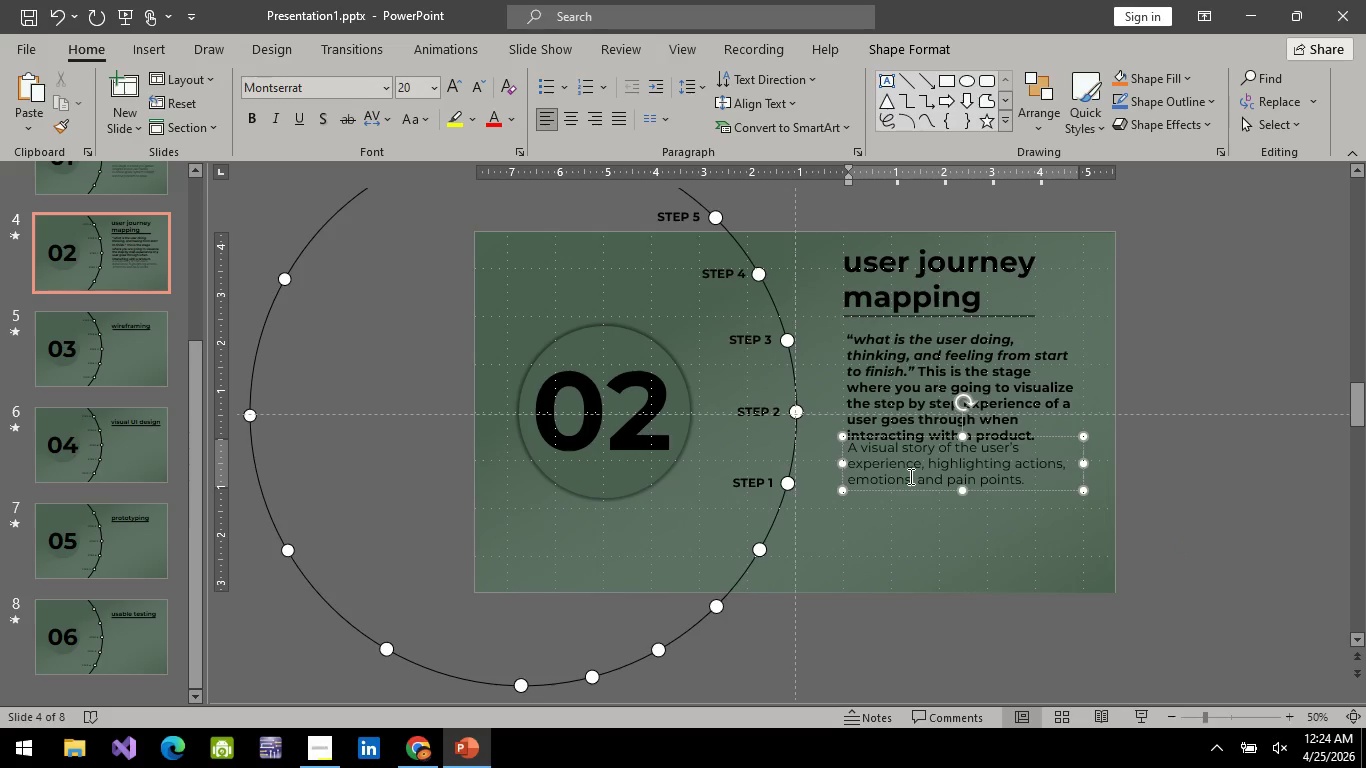 
hold_key(key=ControlLeft, duration=1.11)
 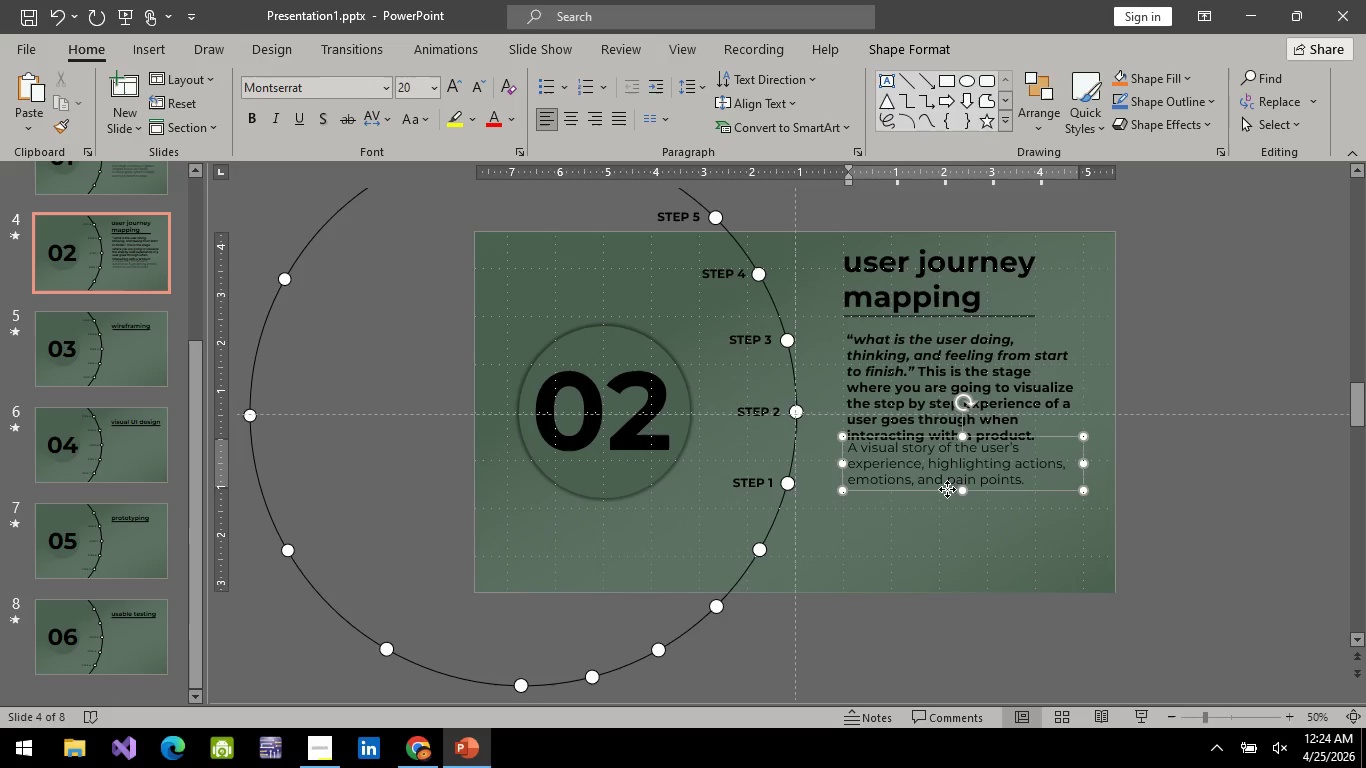 
left_click([947, 489])
 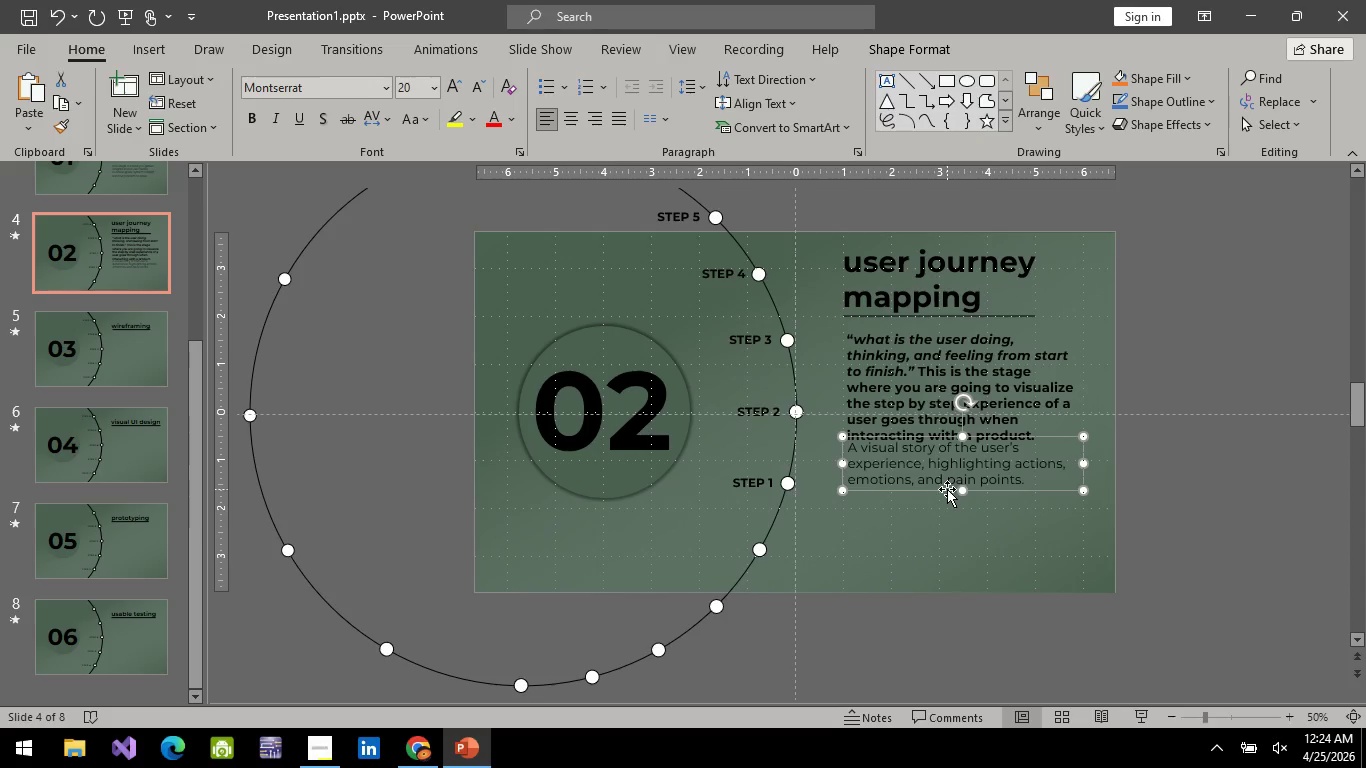 
hold_key(key=ArrowDown, duration=0.55)
 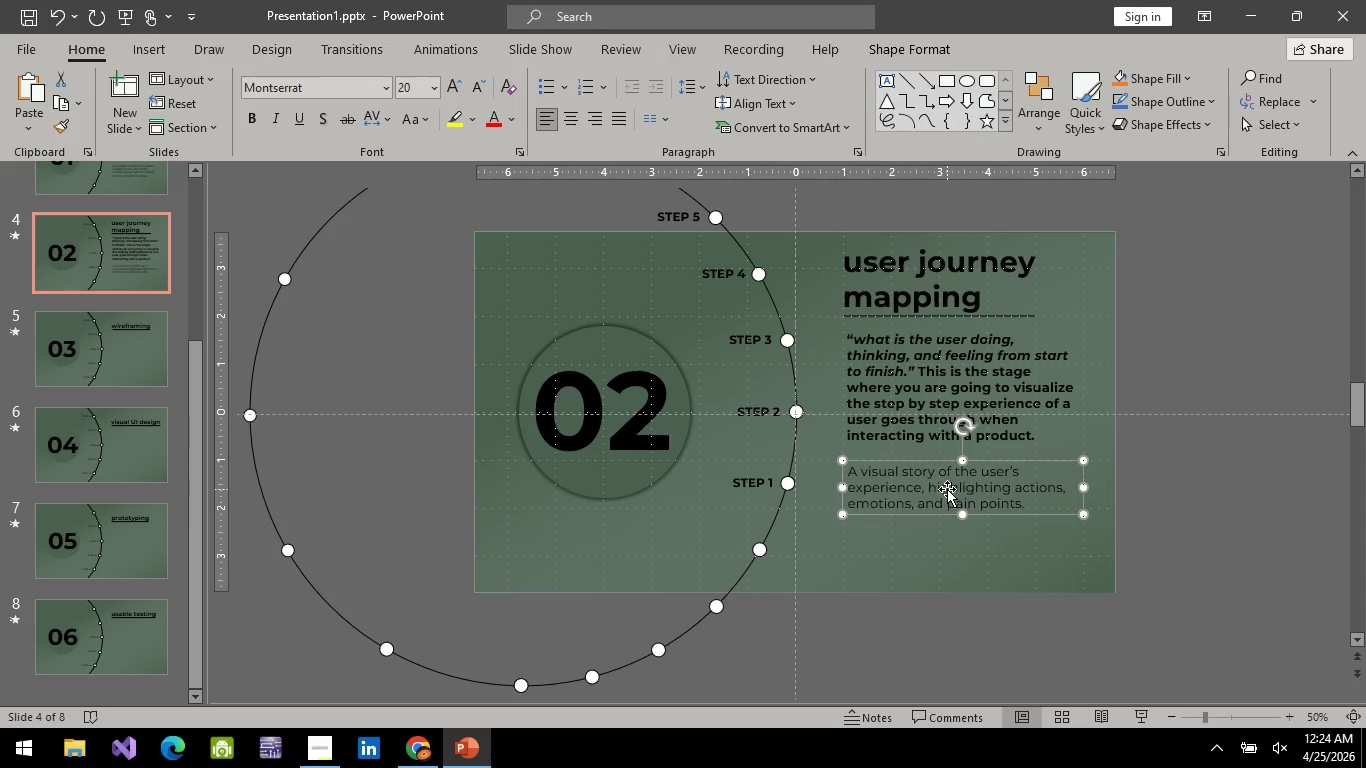 
hold_key(key=ArrowDown, duration=0.45)
 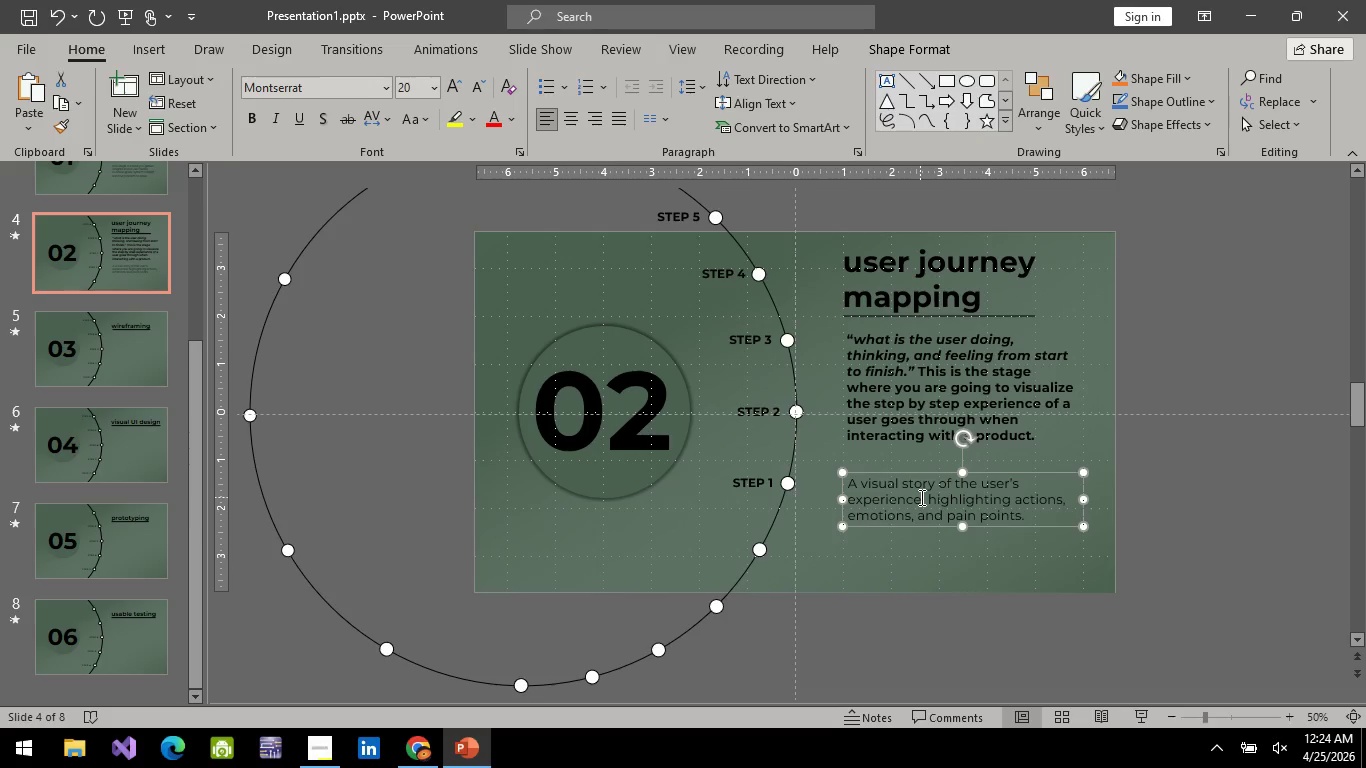 
left_click([920, 497])
 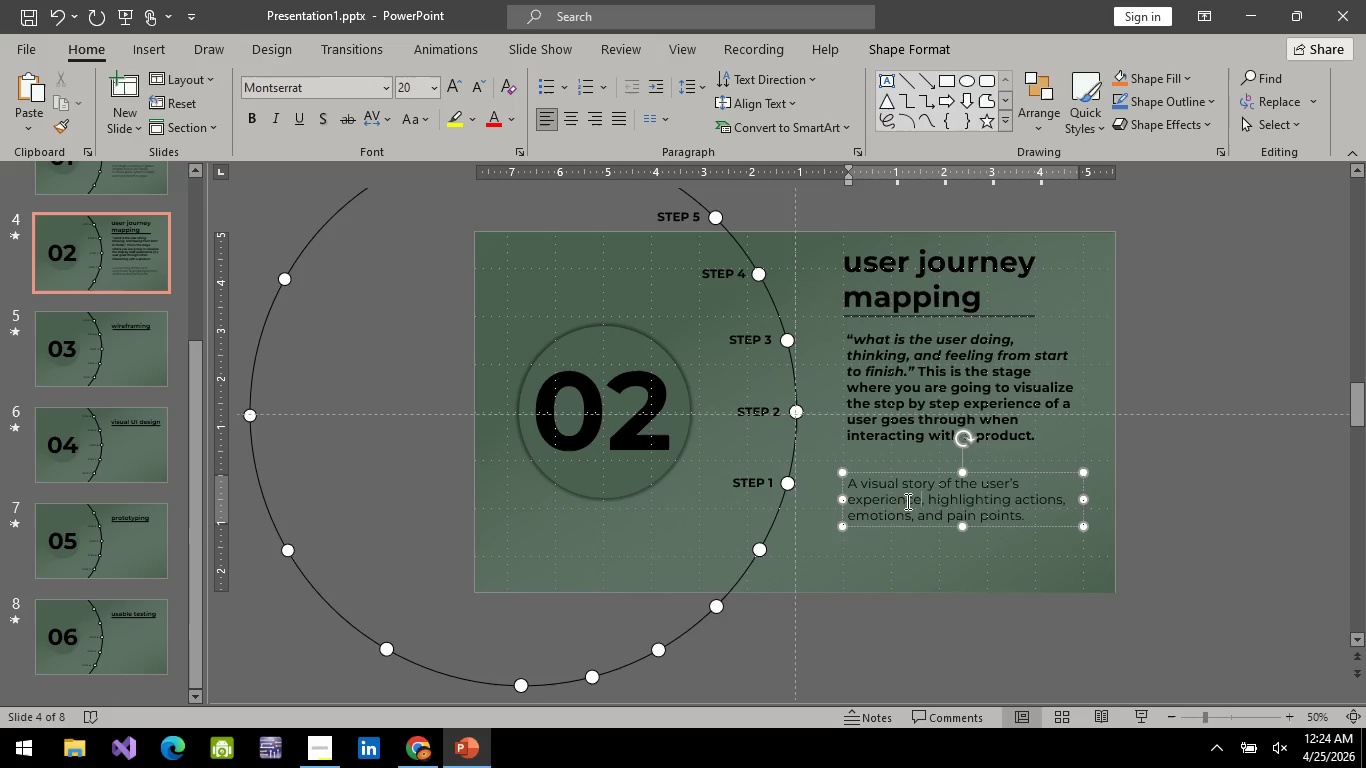 
key(Control+A)
 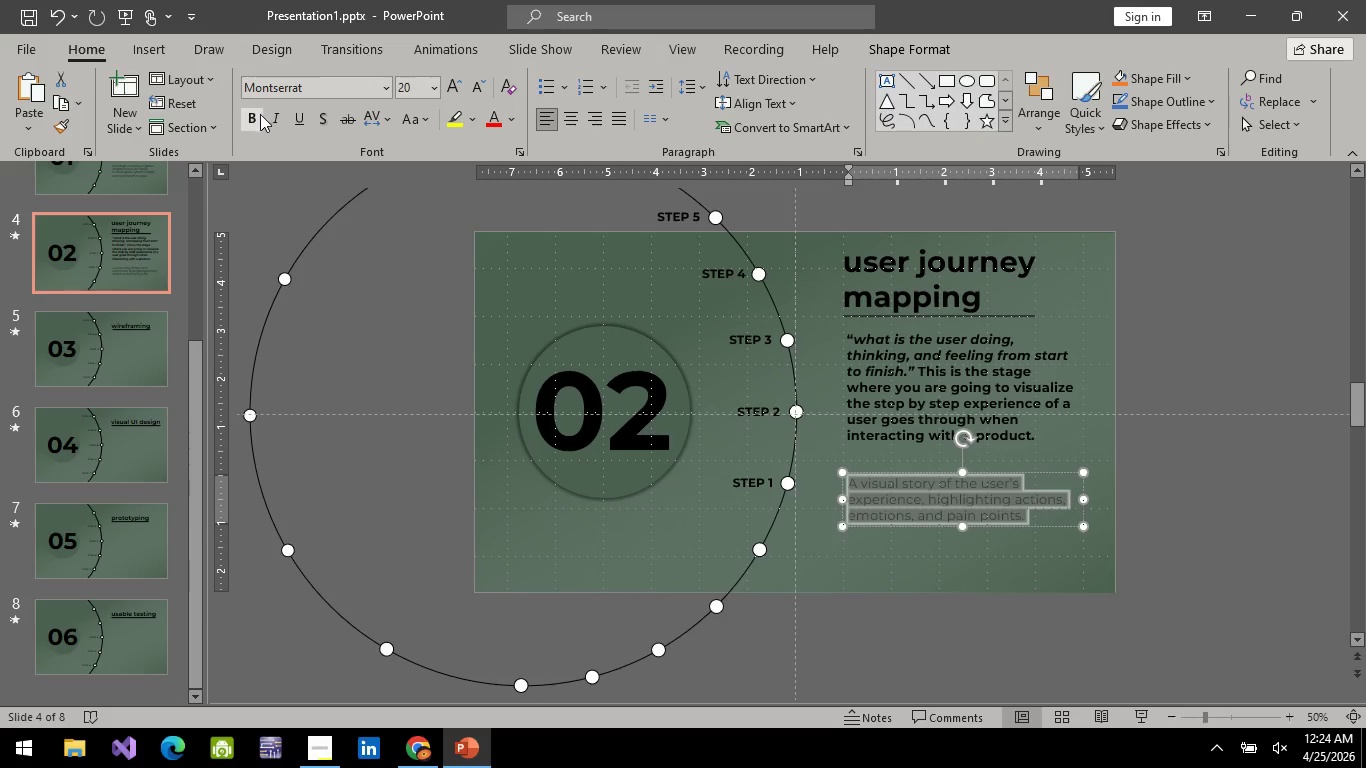 
left_click([255, 119])
 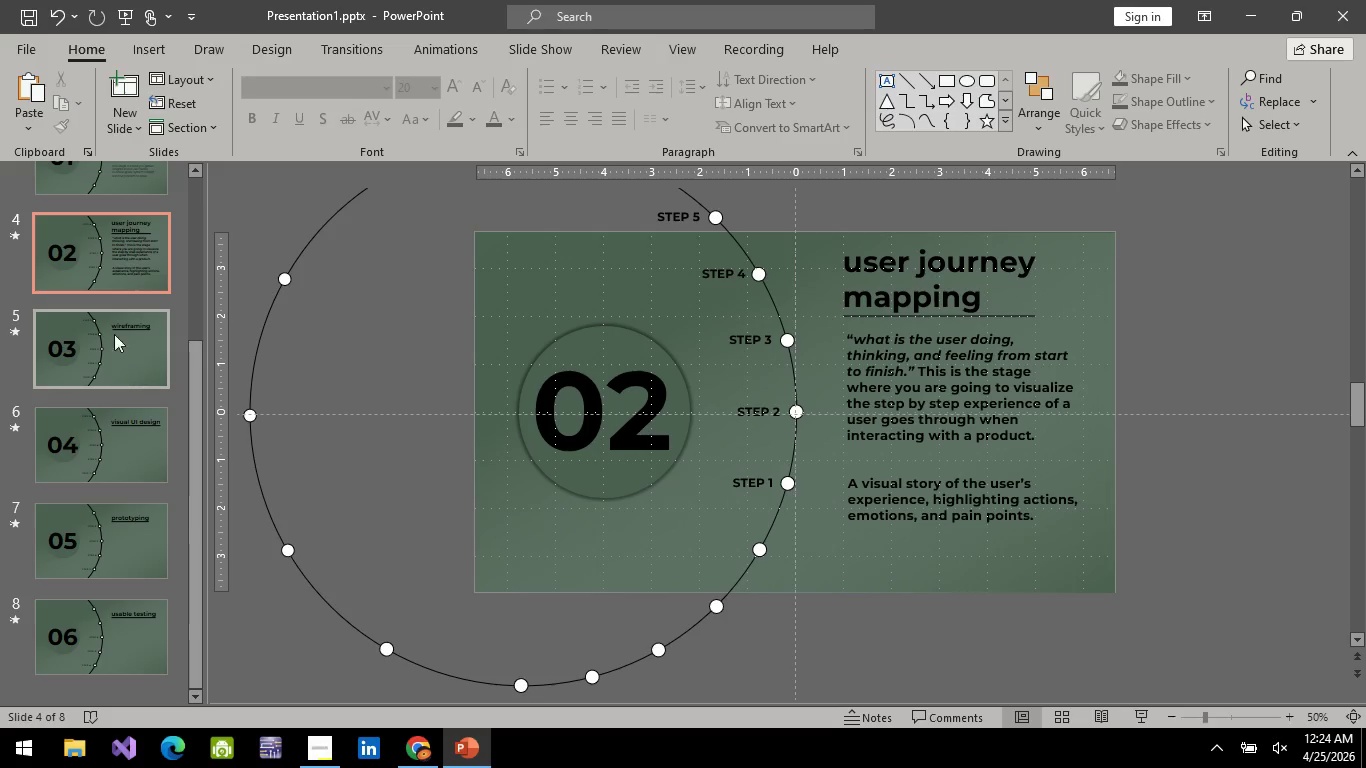 
left_click([123, 339])
 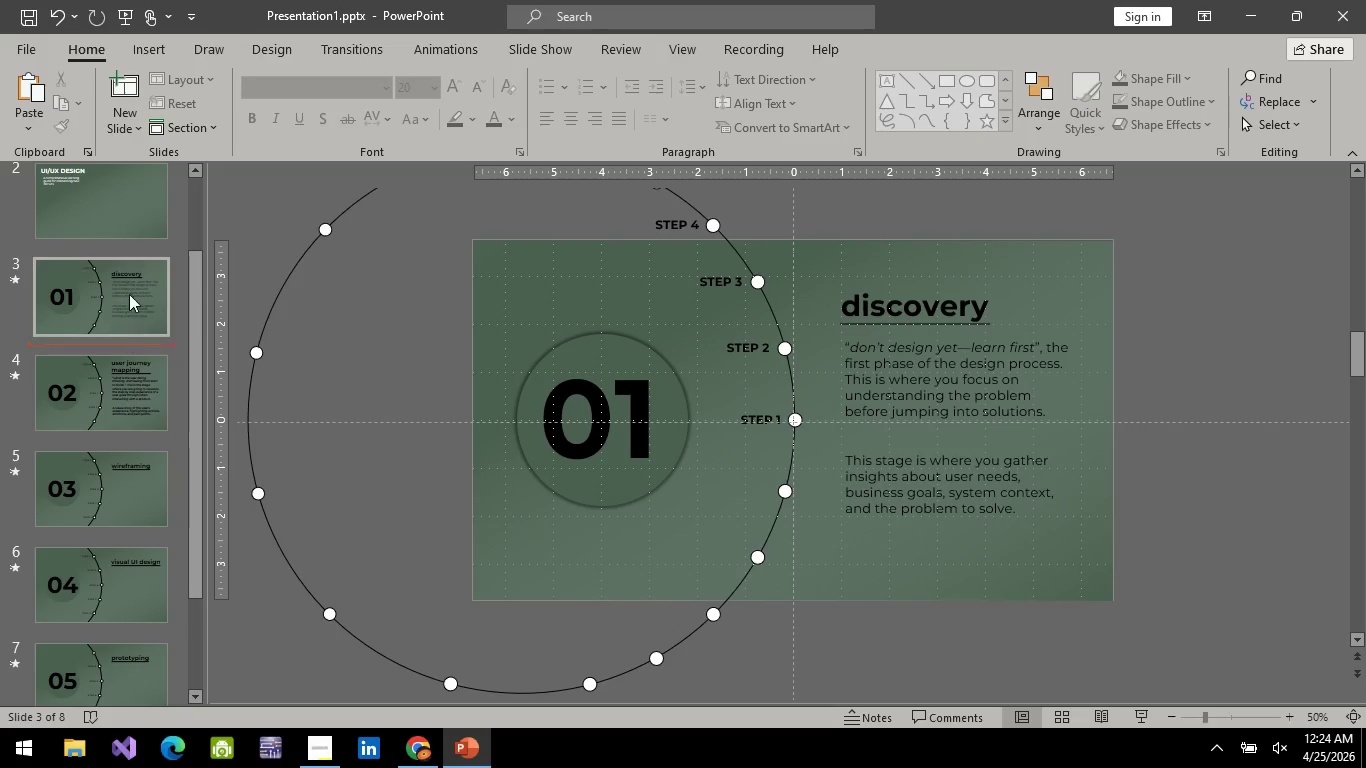 
scroll: coordinate [175, 347], scroll_direction: up, amount: 2.0
 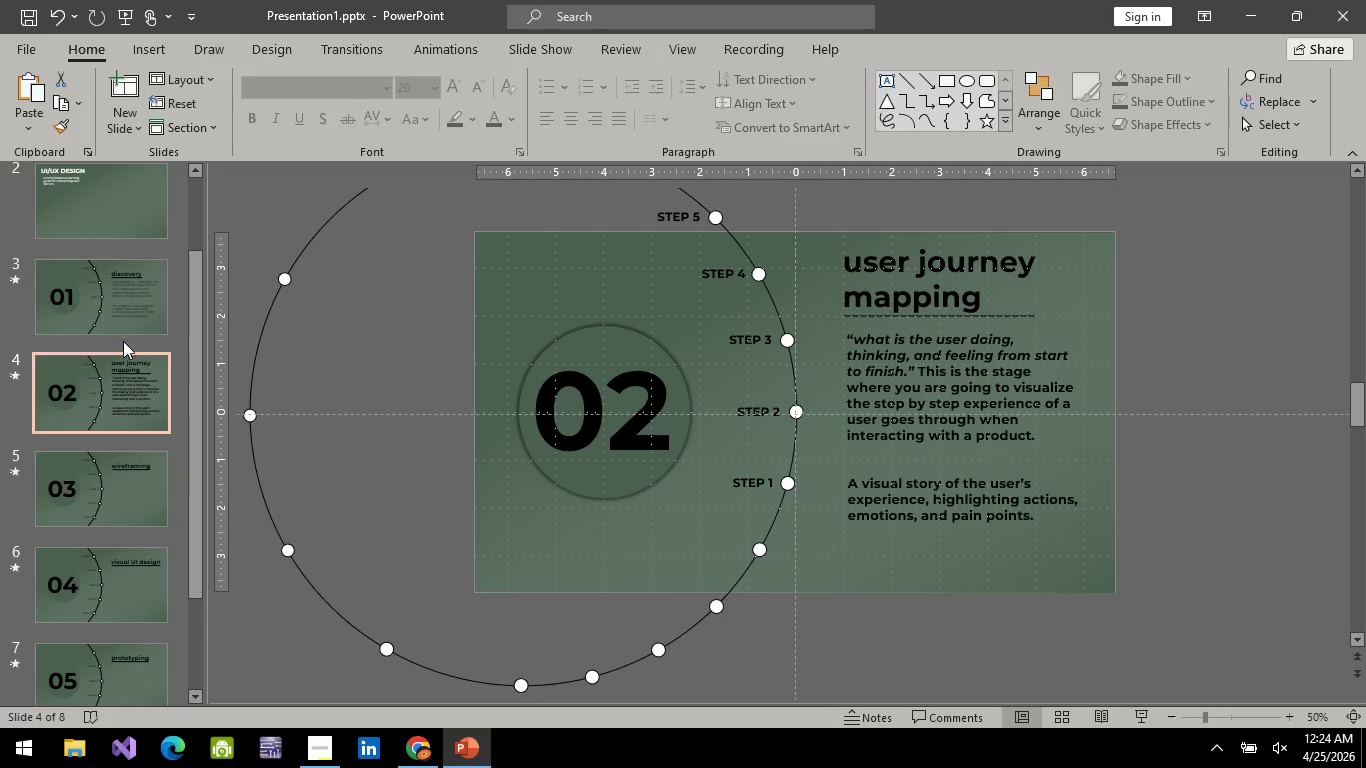 
double_click([129, 294])
 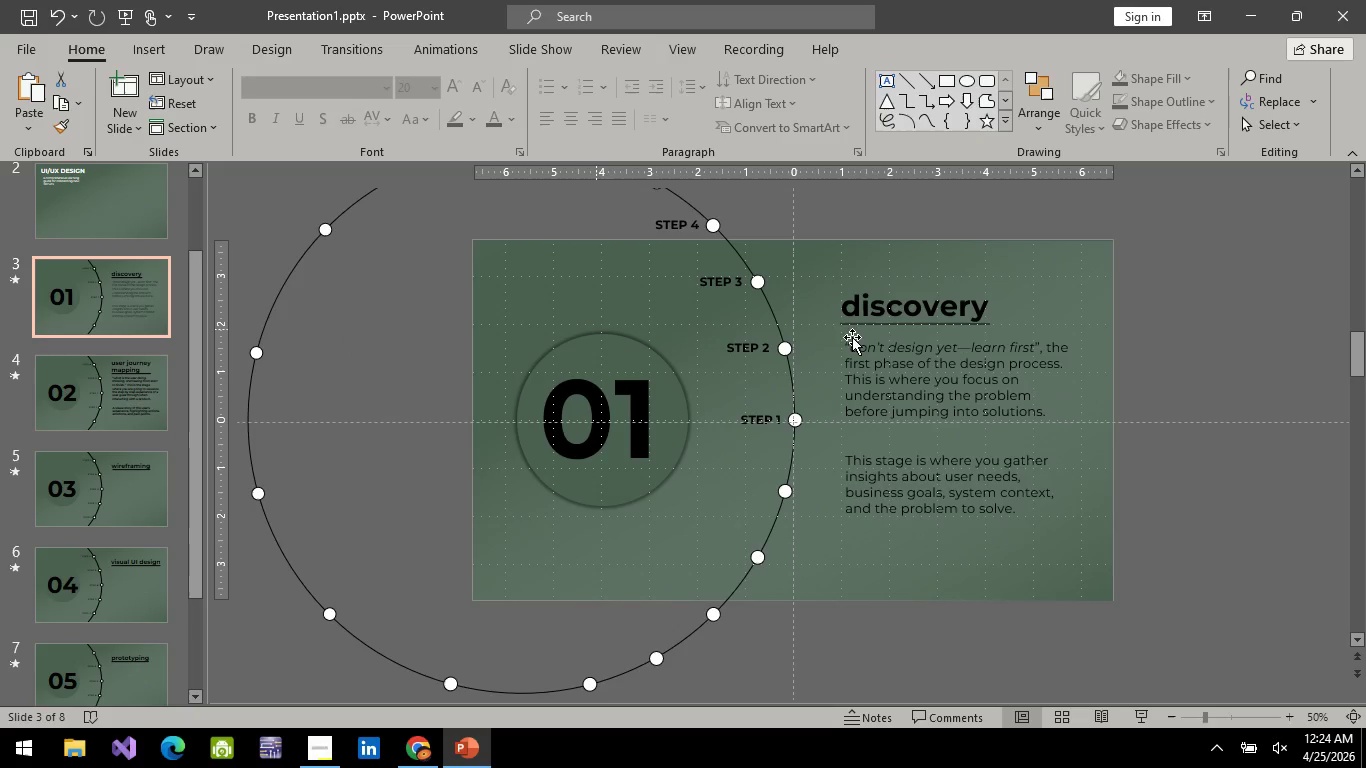 
key(Control+A)
 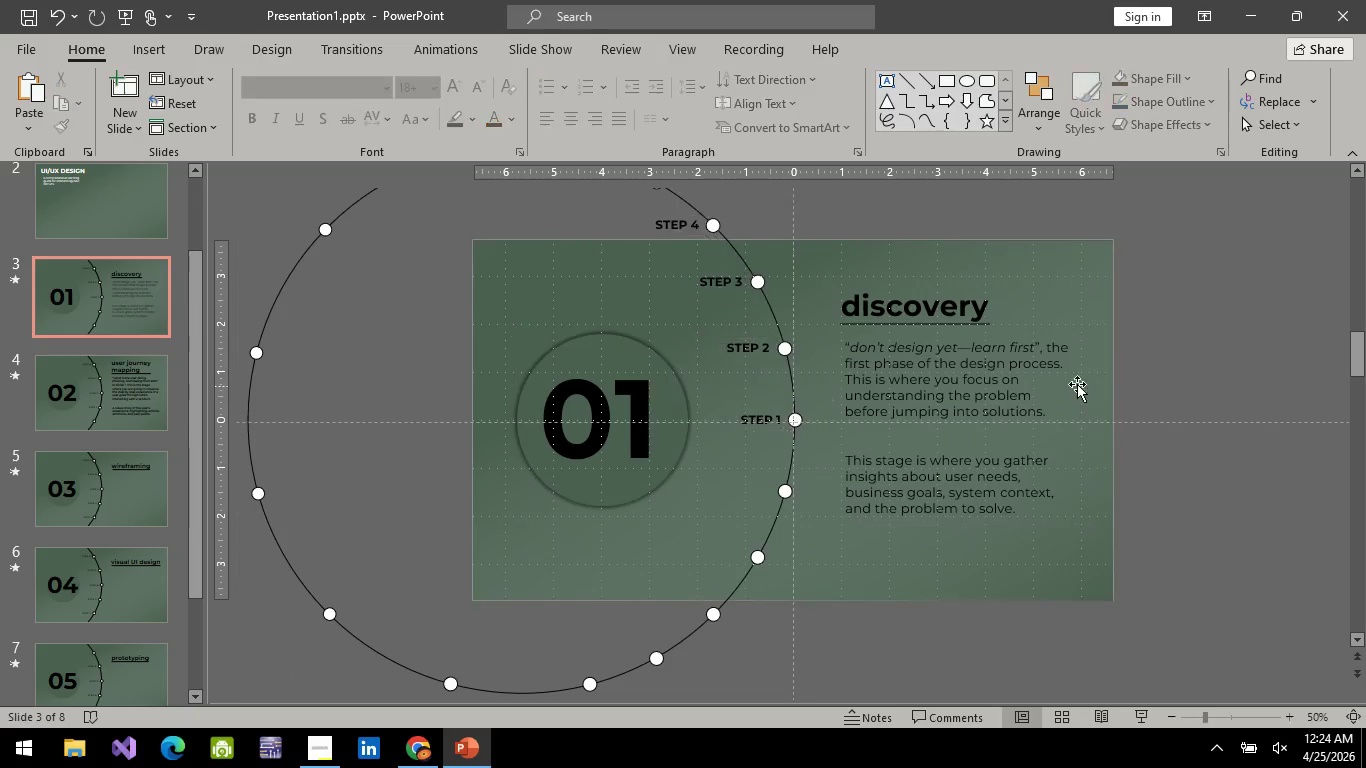 
double_click([916, 373])
 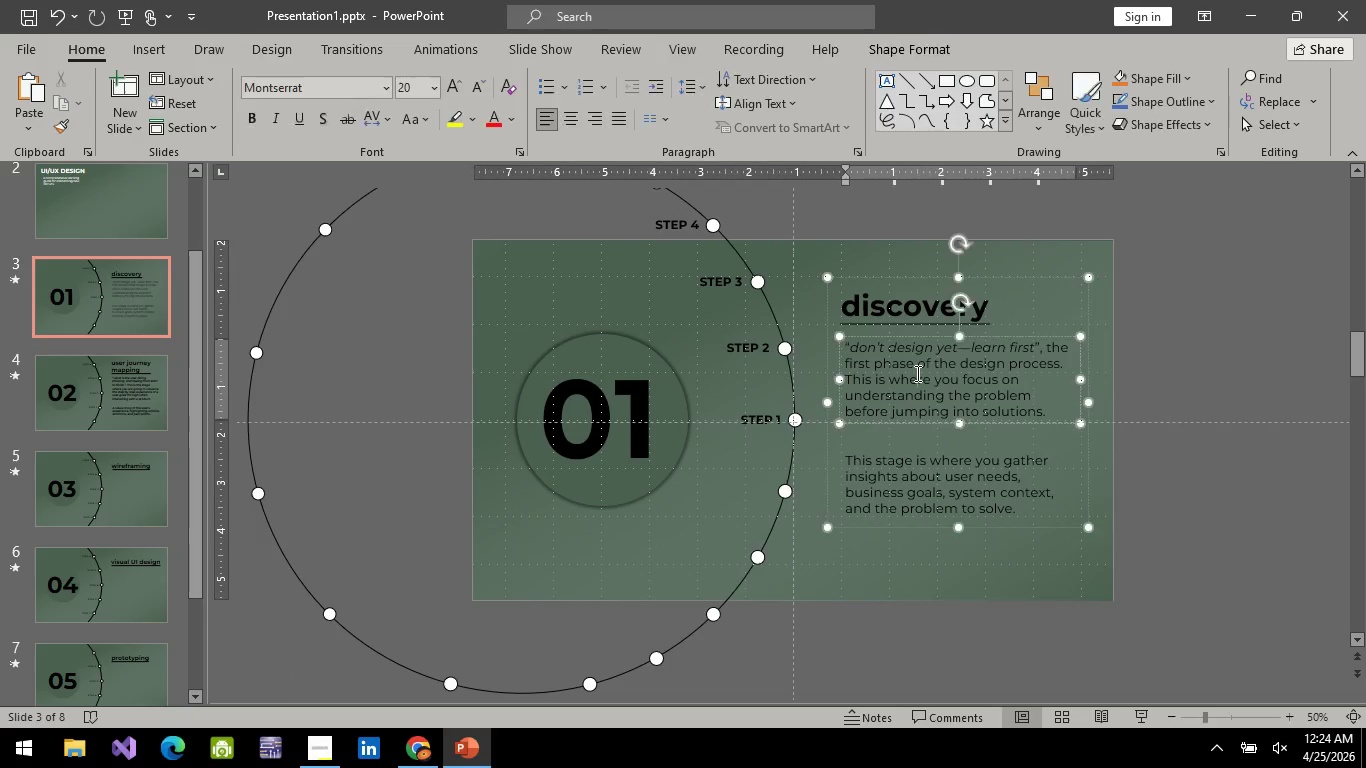 
triple_click([916, 373])
 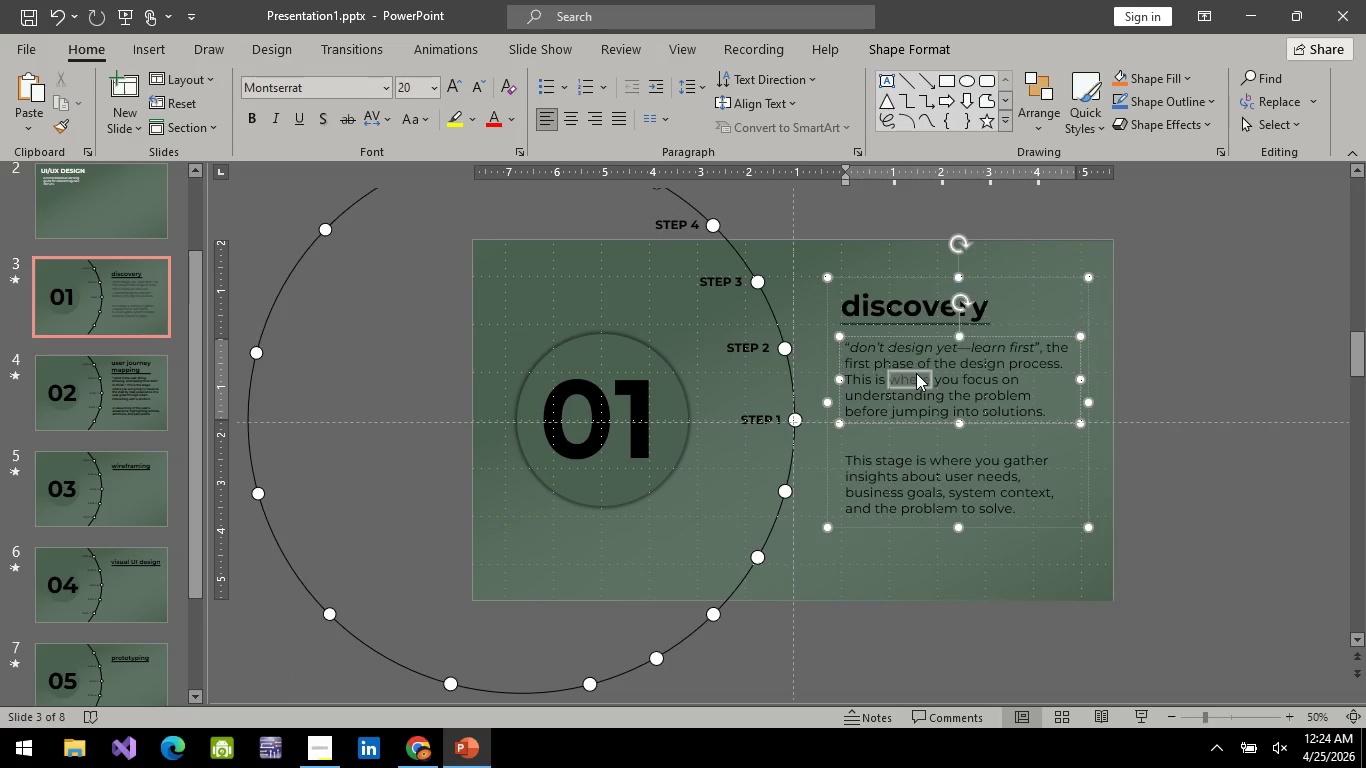 
key(Control+A)
 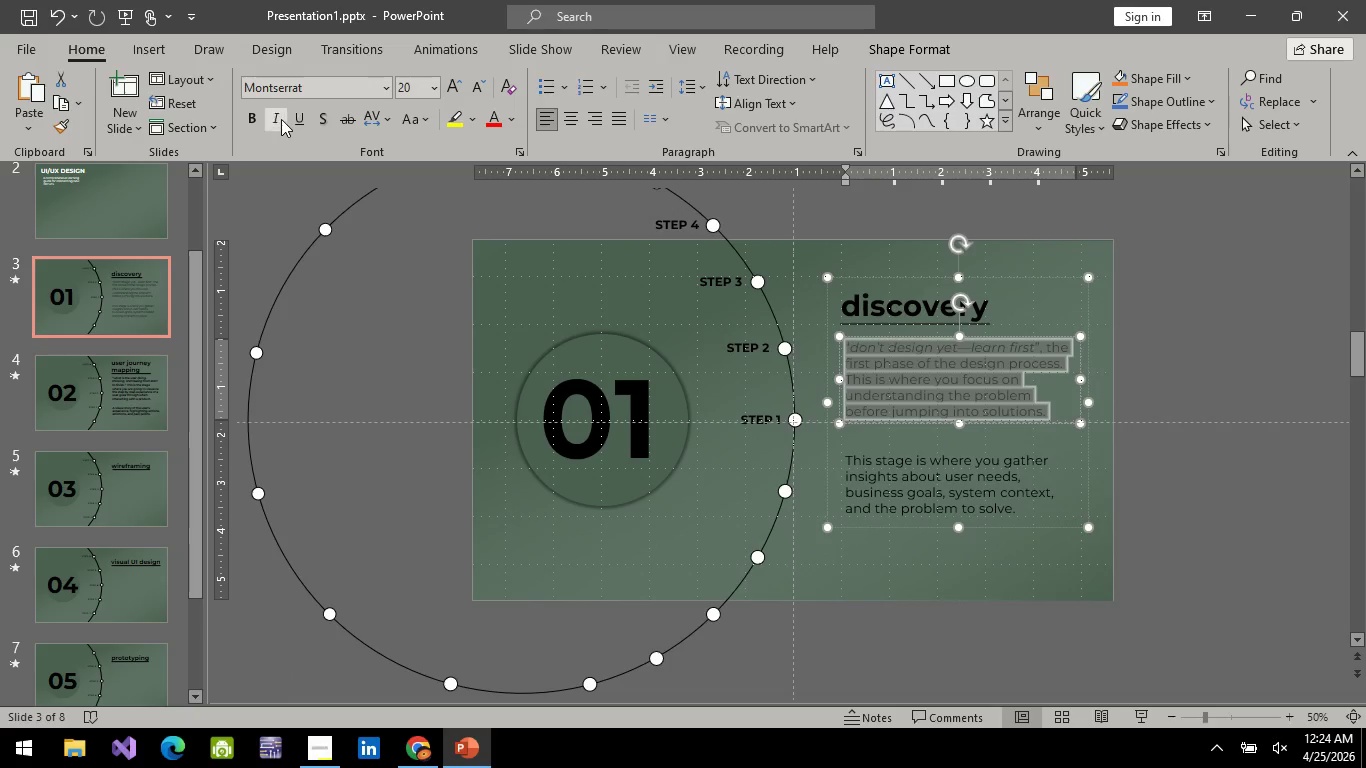 
left_click([252, 122])
 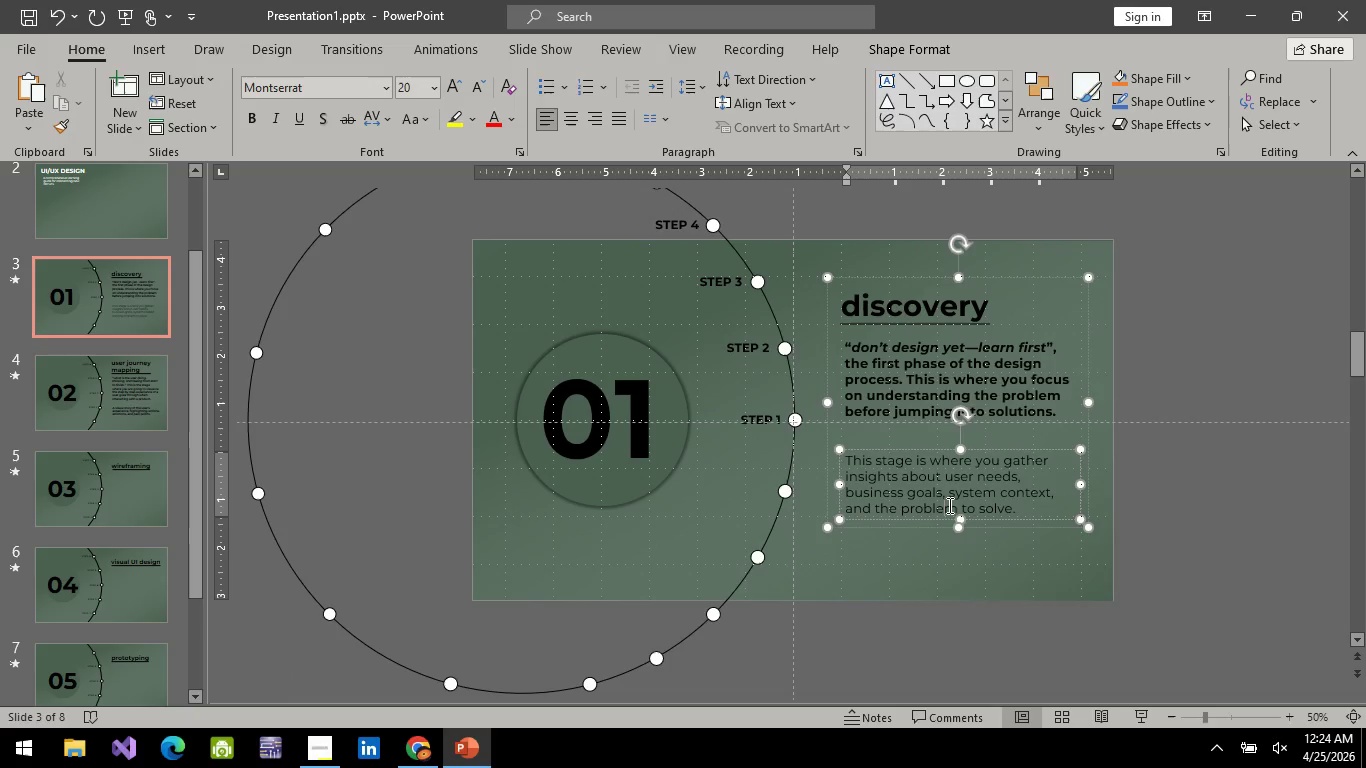 
left_click([943, 501])
 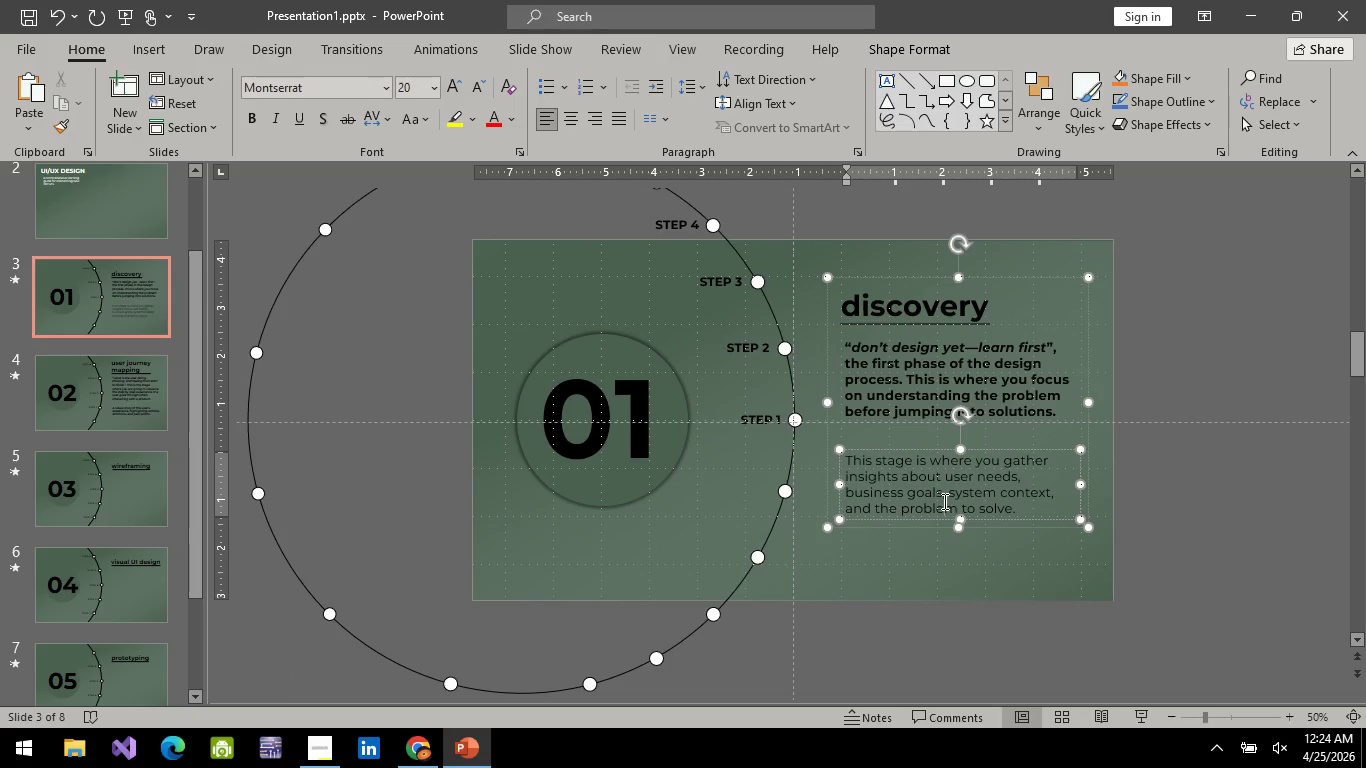 
key(Control+A)
 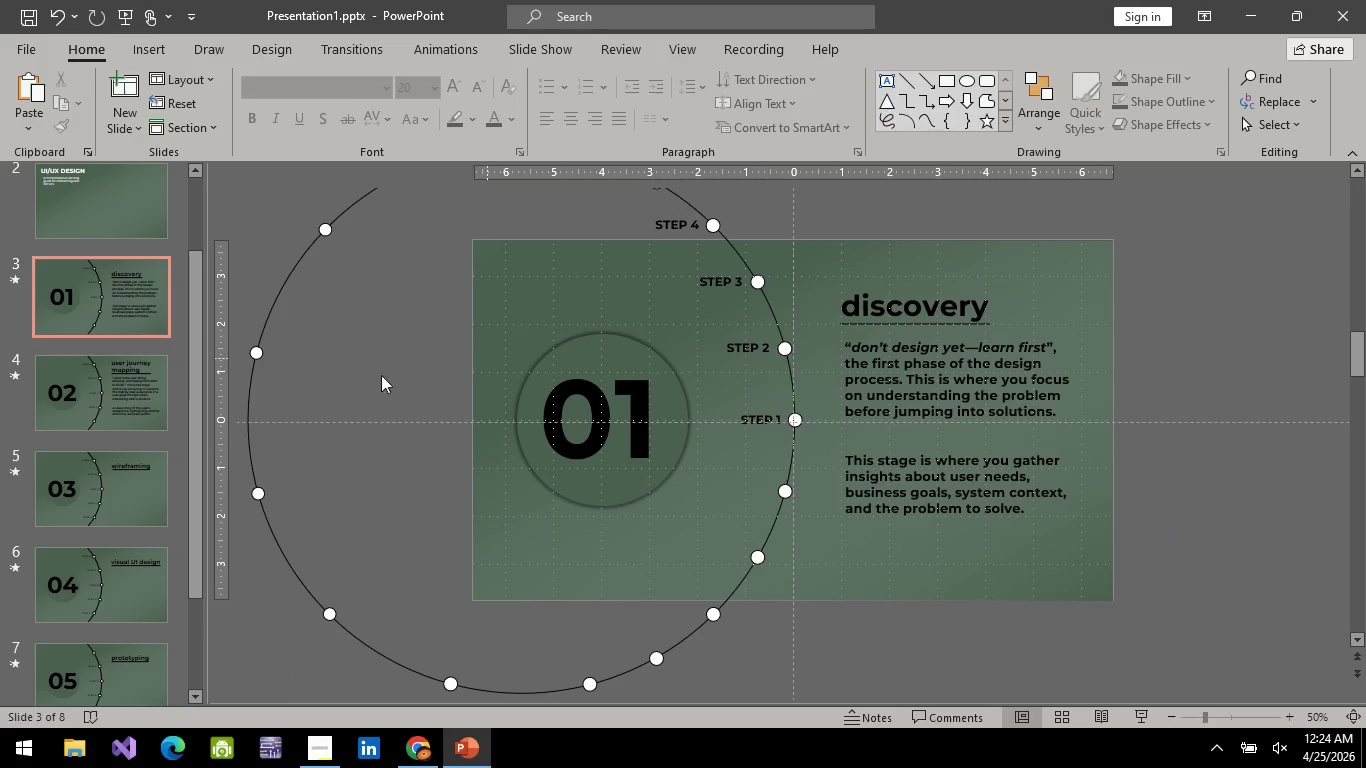 
double_click([146, 488])
 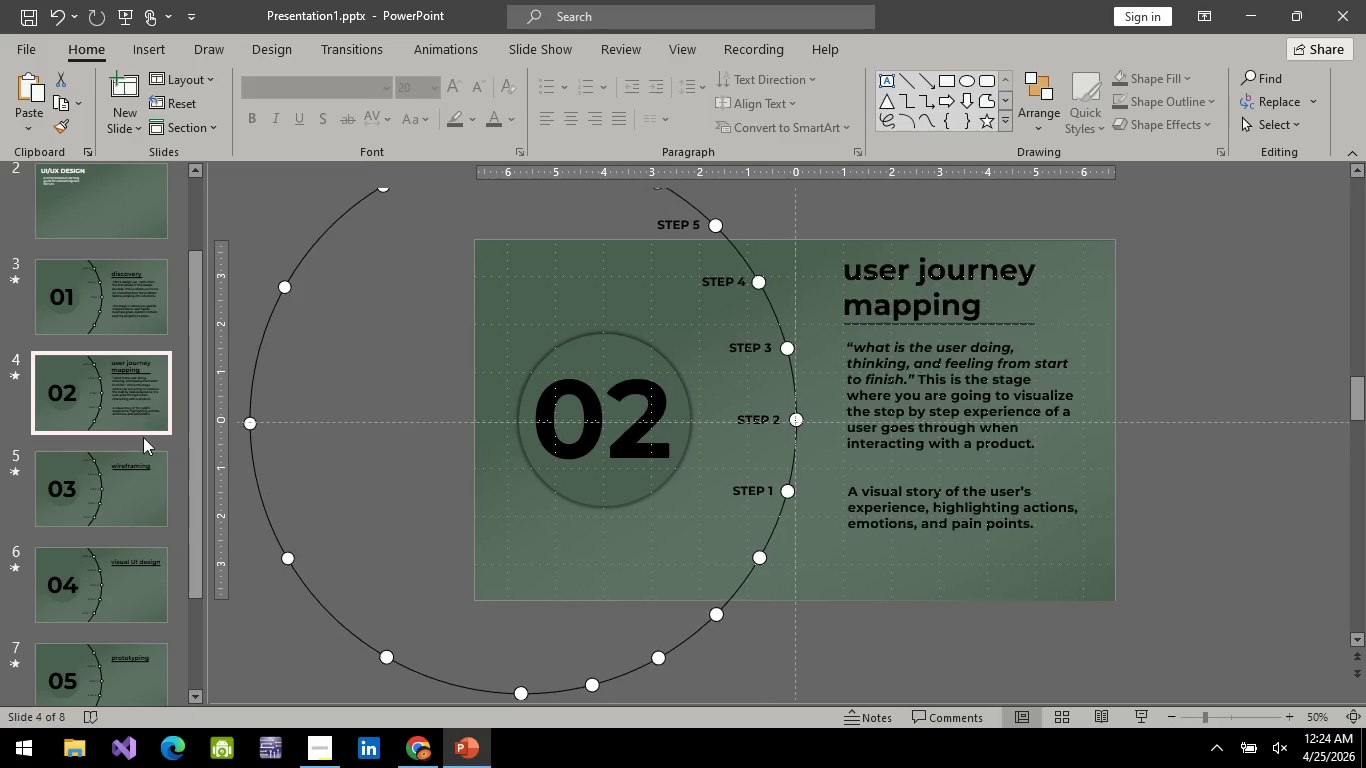 
double_click([140, 470])
 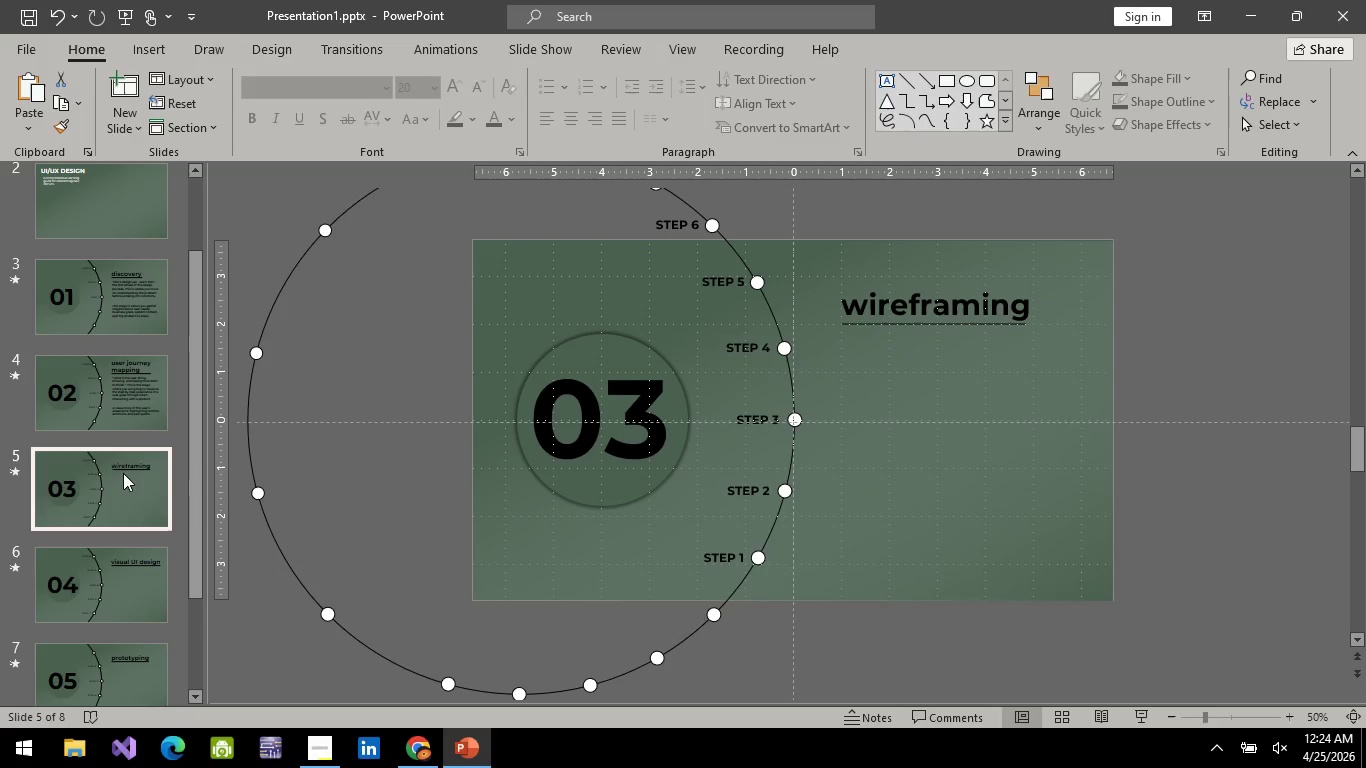 
left_click([120, 402])
 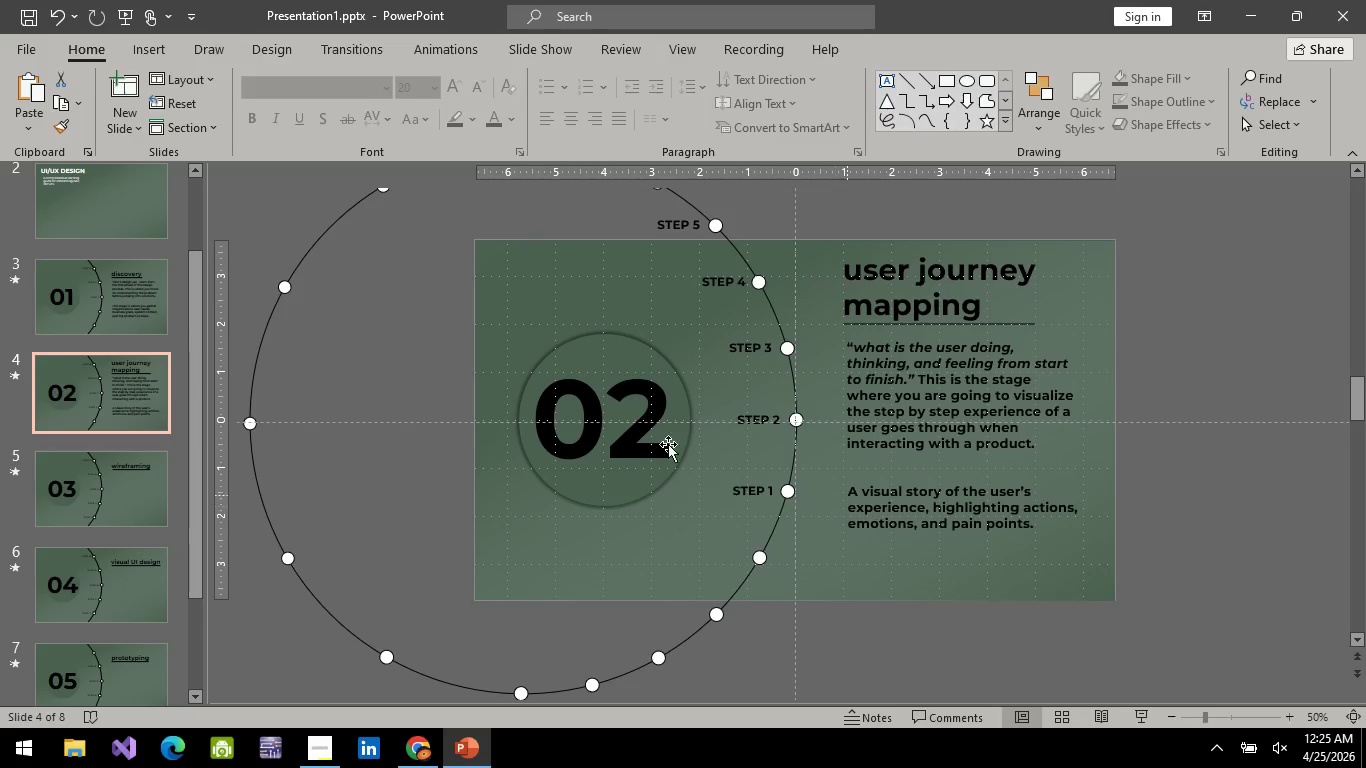 
left_click([165, 313])
 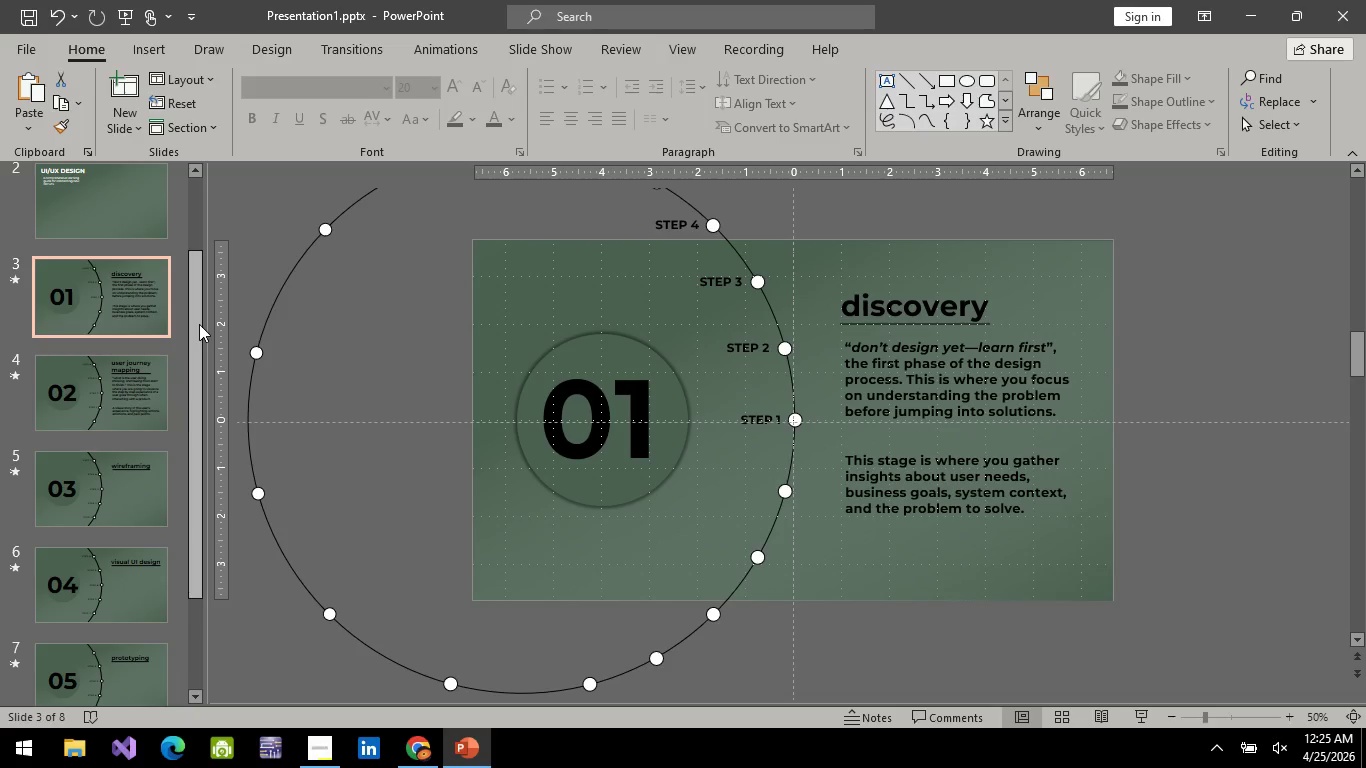 
wait(8.96)
 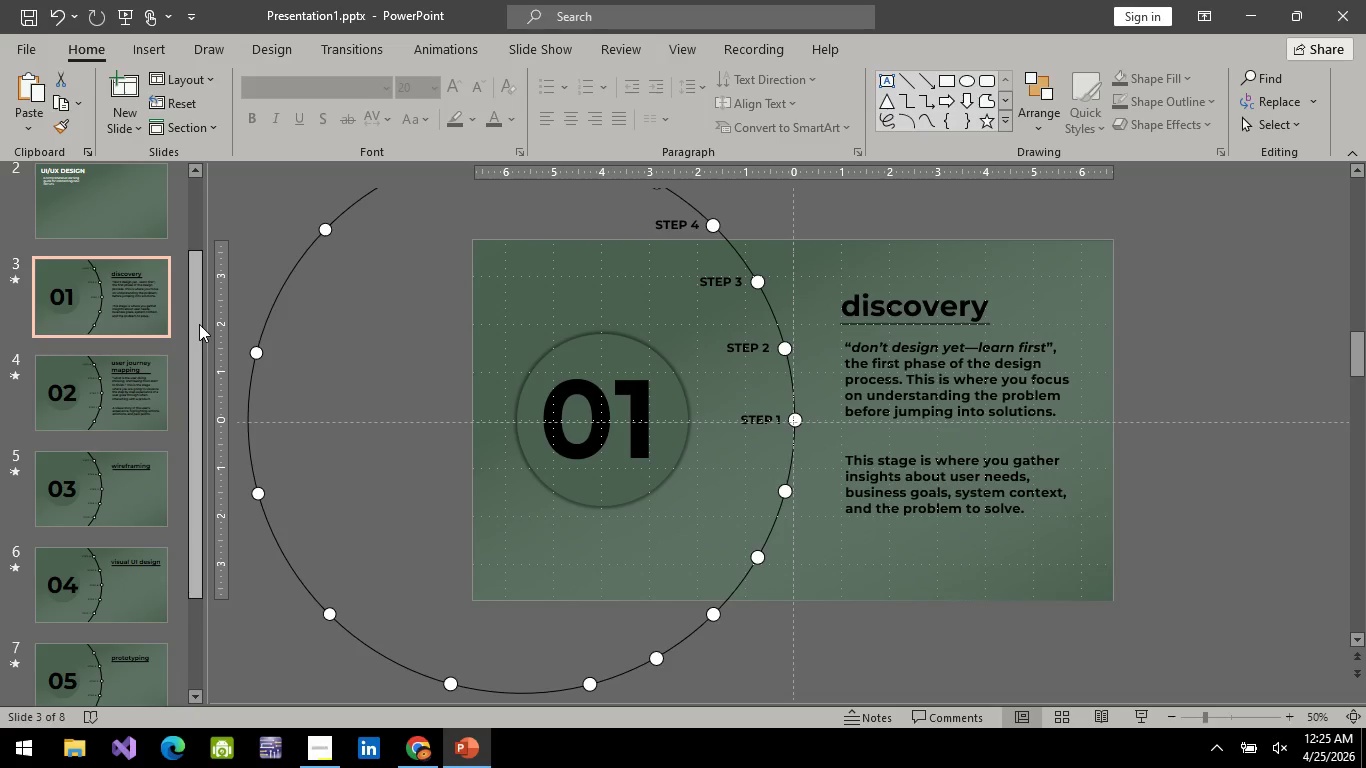 
mouse_move([114, 434])
 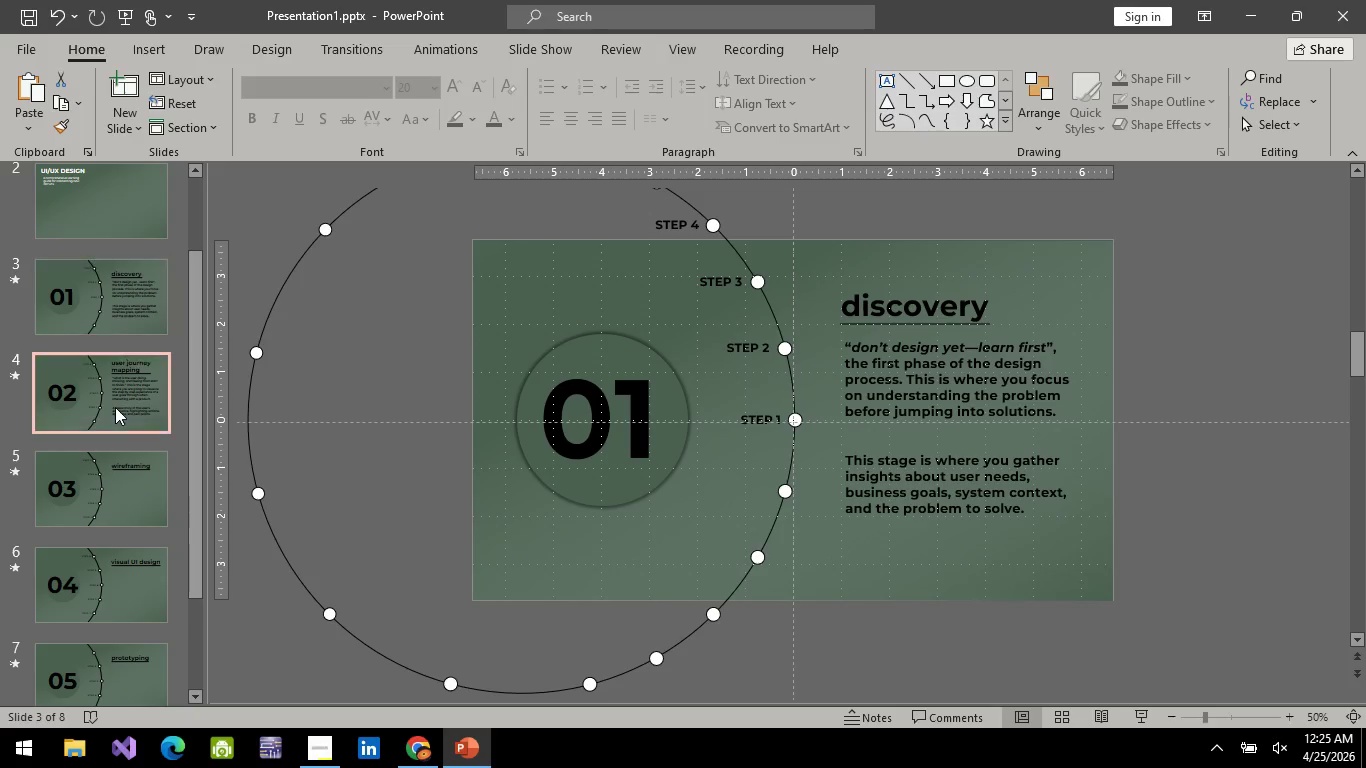 
left_click([115, 407])
 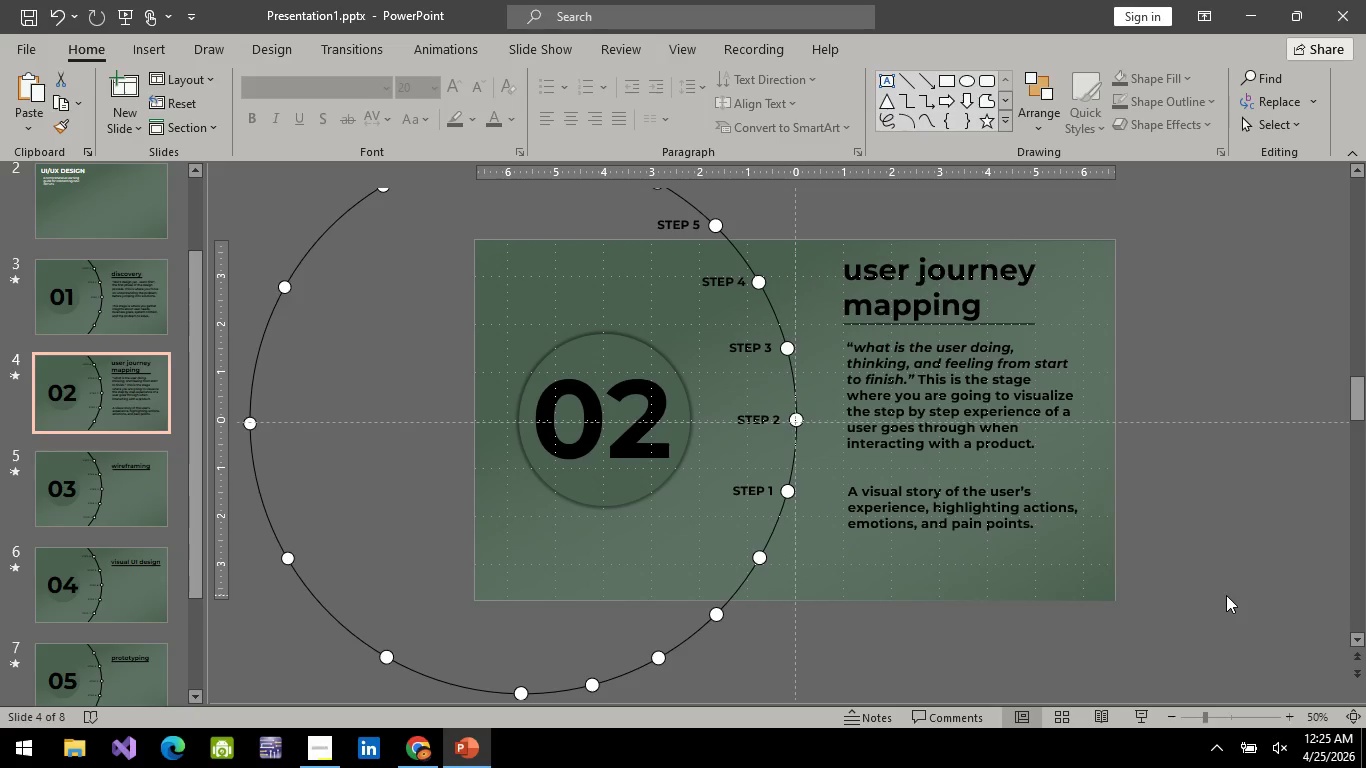 
left_click([1070, 537])
 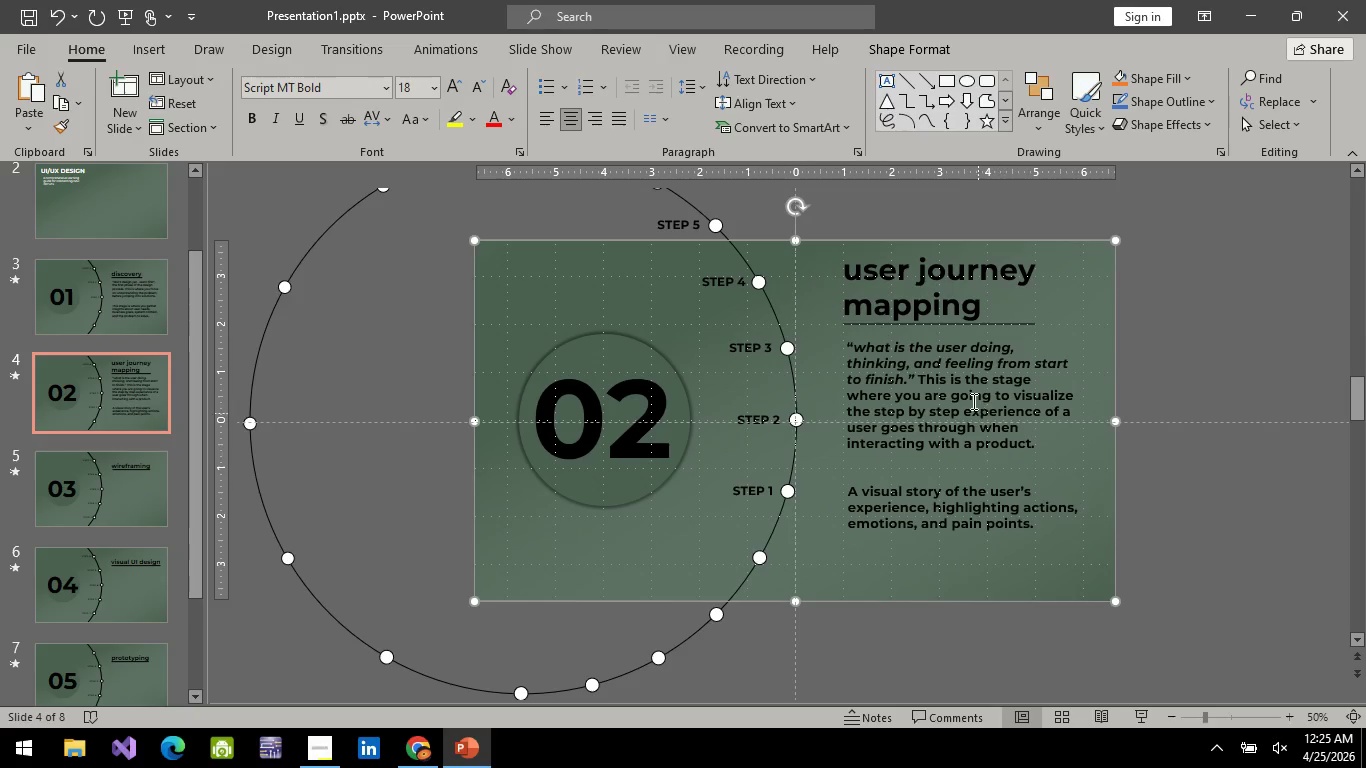 
left_click([972, 400])
 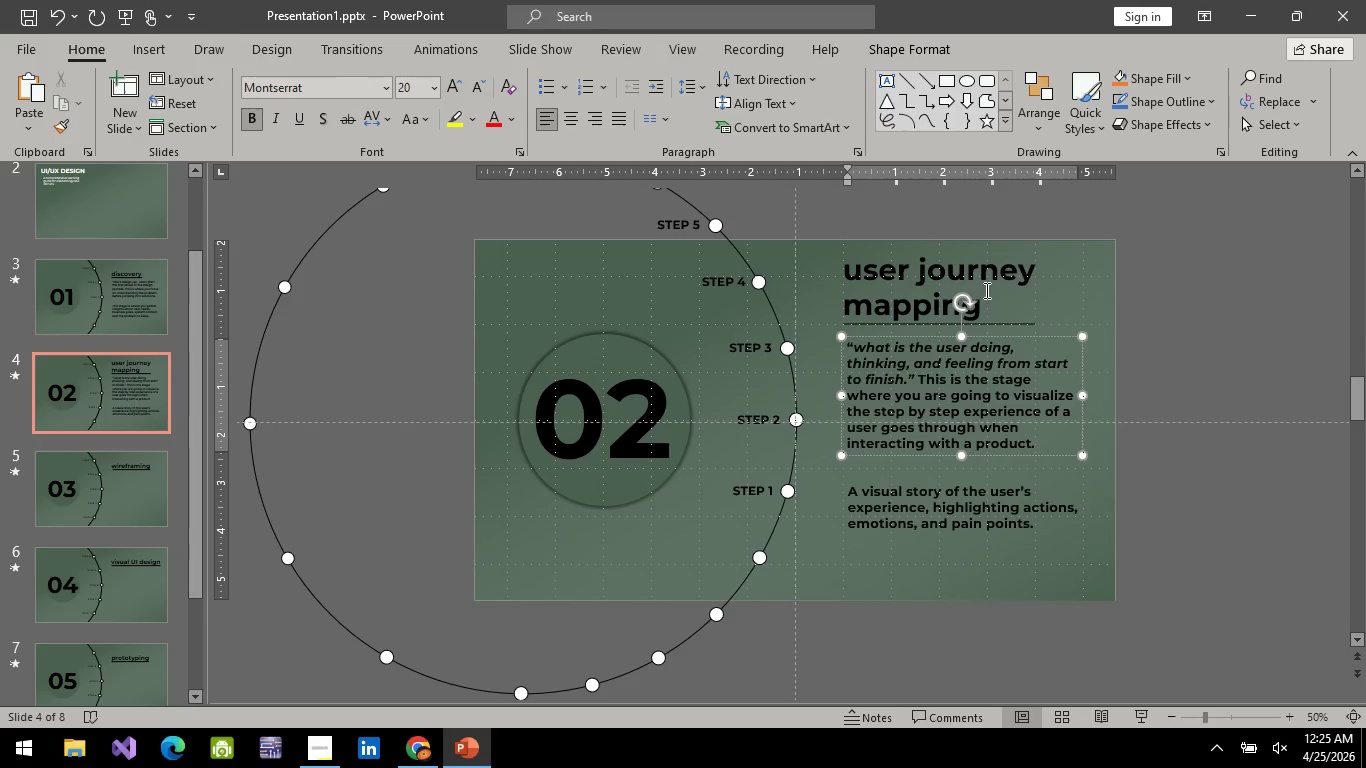 
hold_key(key=ControlLeft, duration=0.88)
left_click([985, 275])
 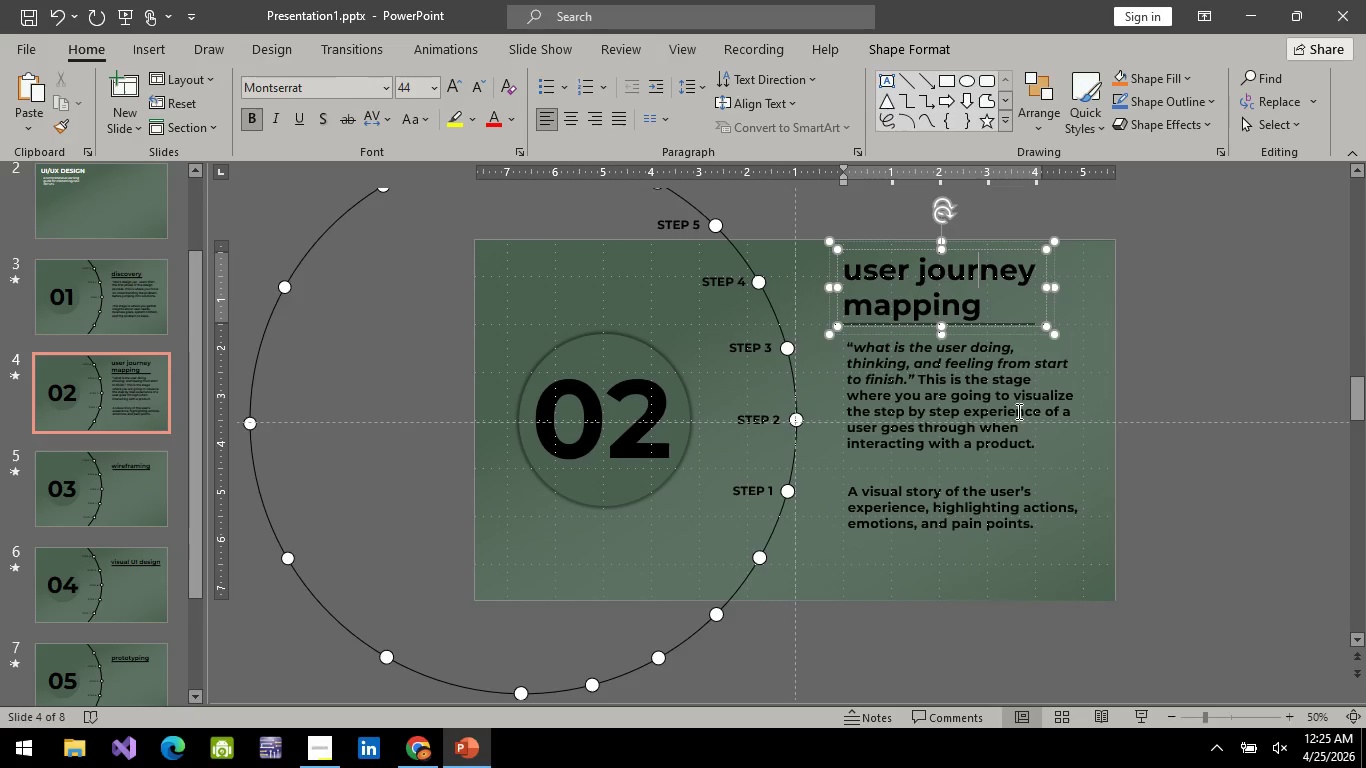 
hold_key(key=ControlLeft, duration=1.52)
left_click([1009, 453])
 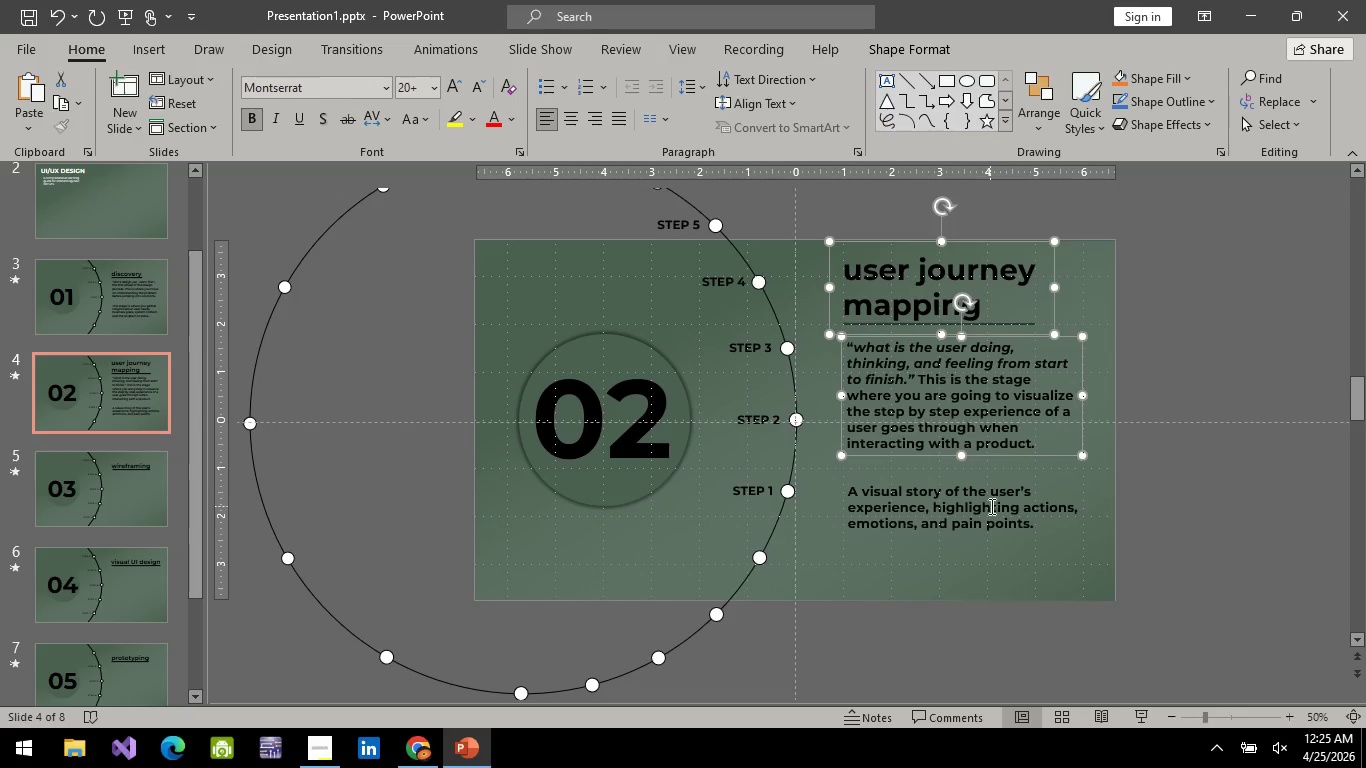 
left_click([990, 506])
 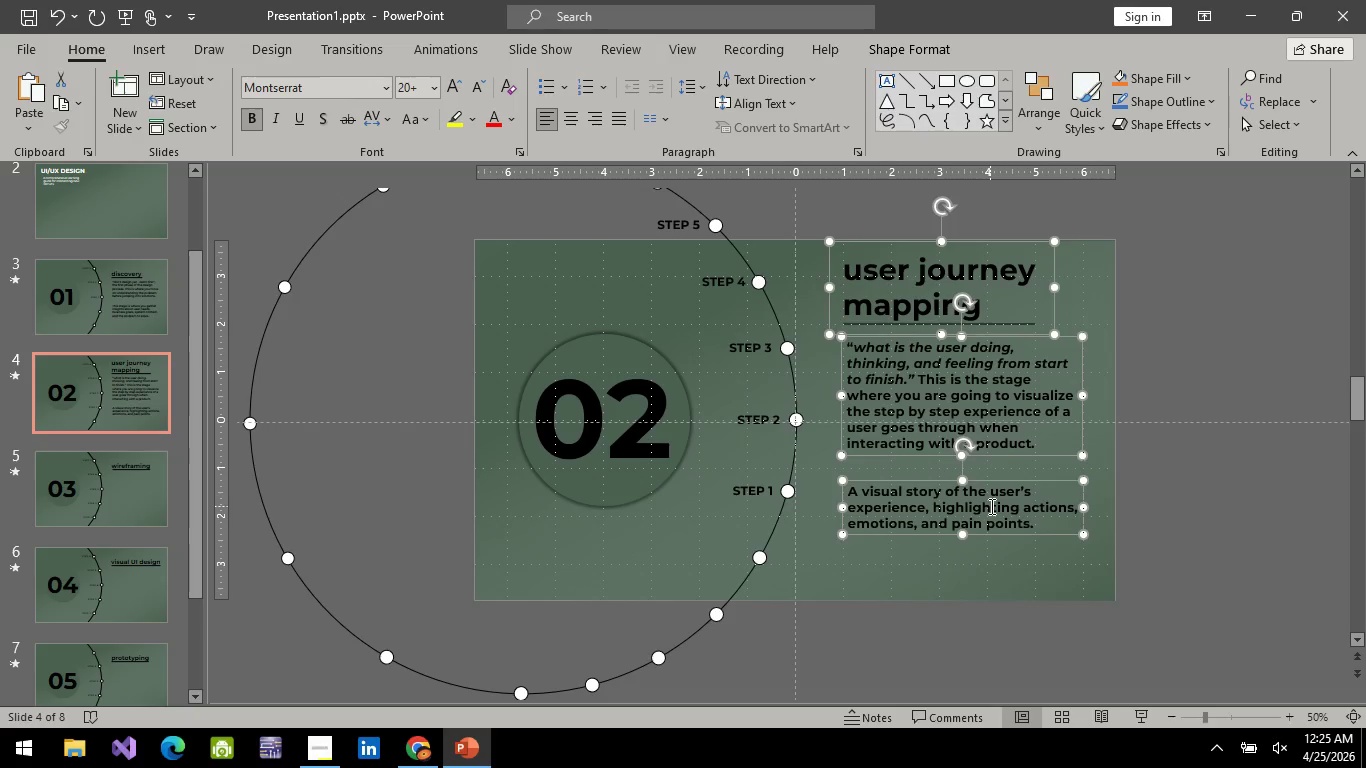 
key(Control+ControlLeft)
 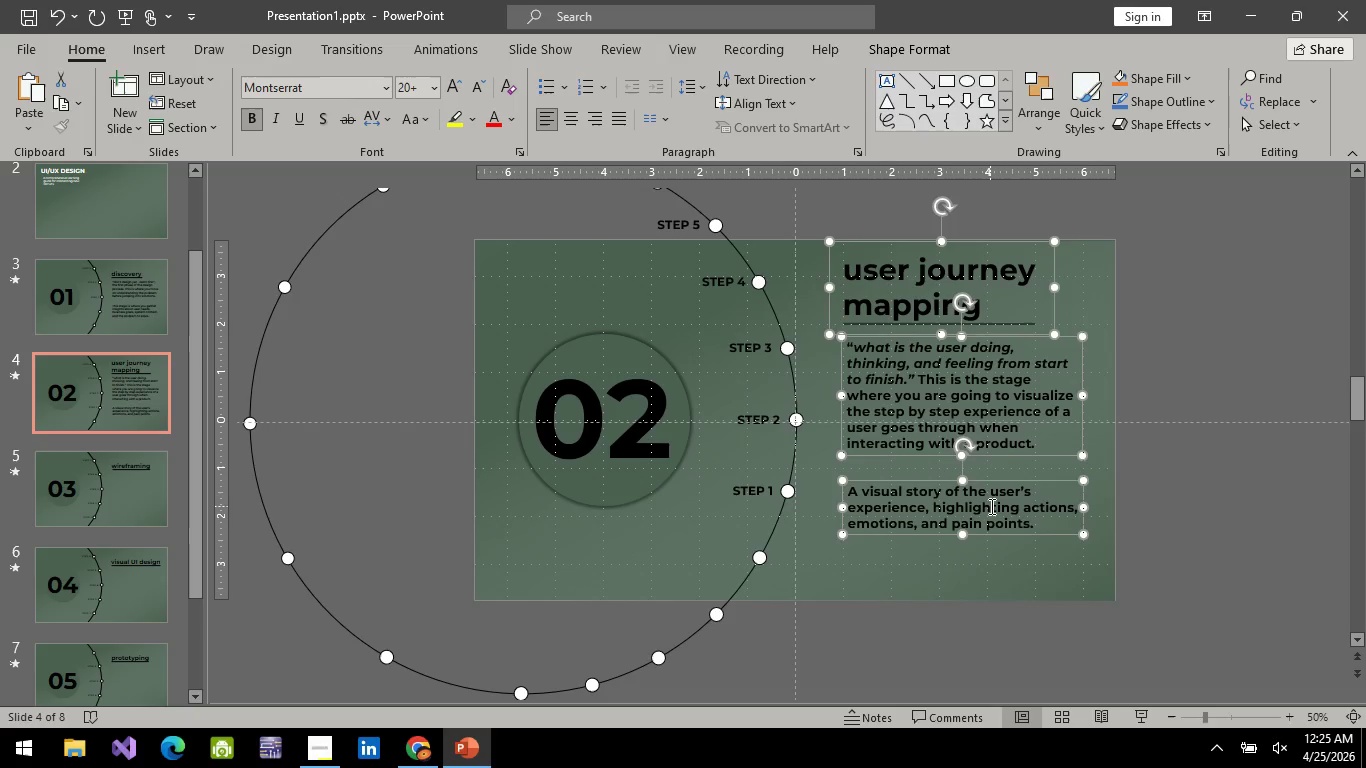 
key(Control+ControlLeft)
 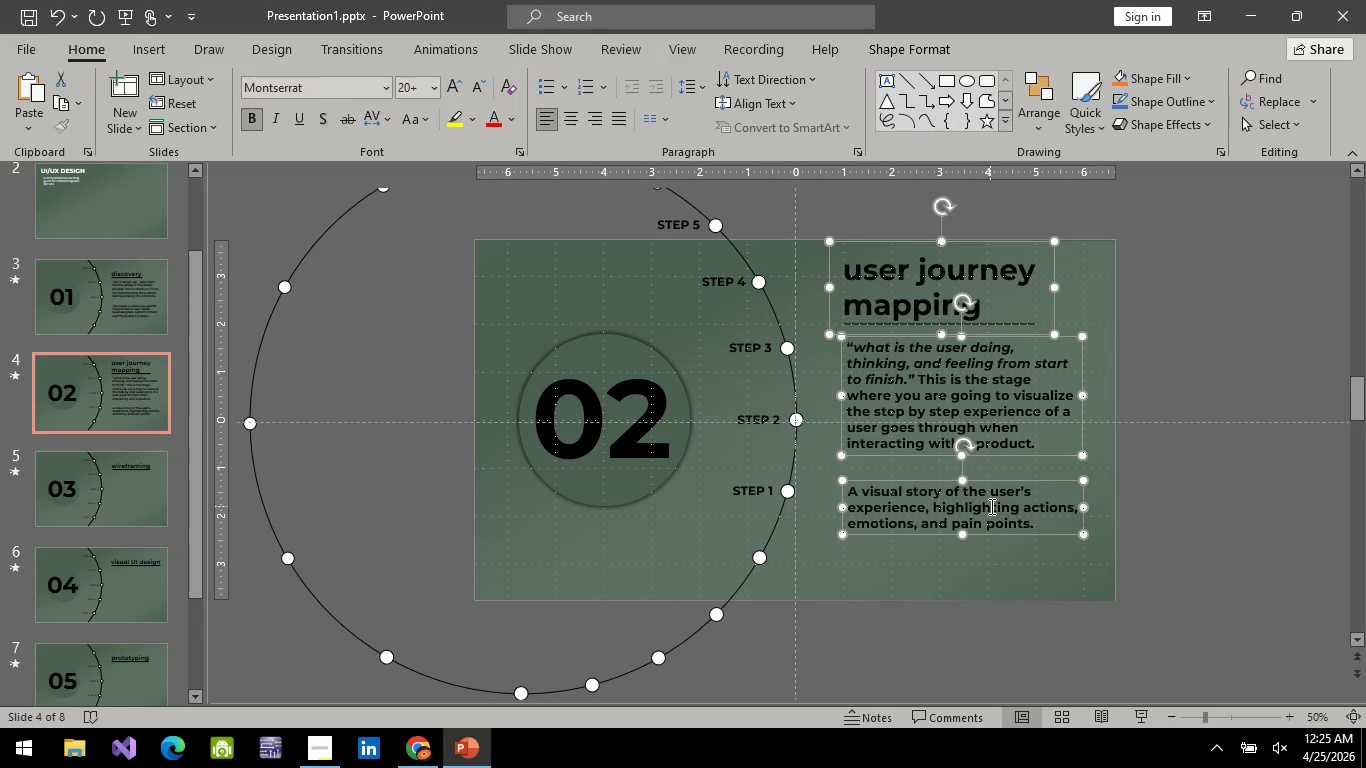 
key(Control+ControlLeft)
 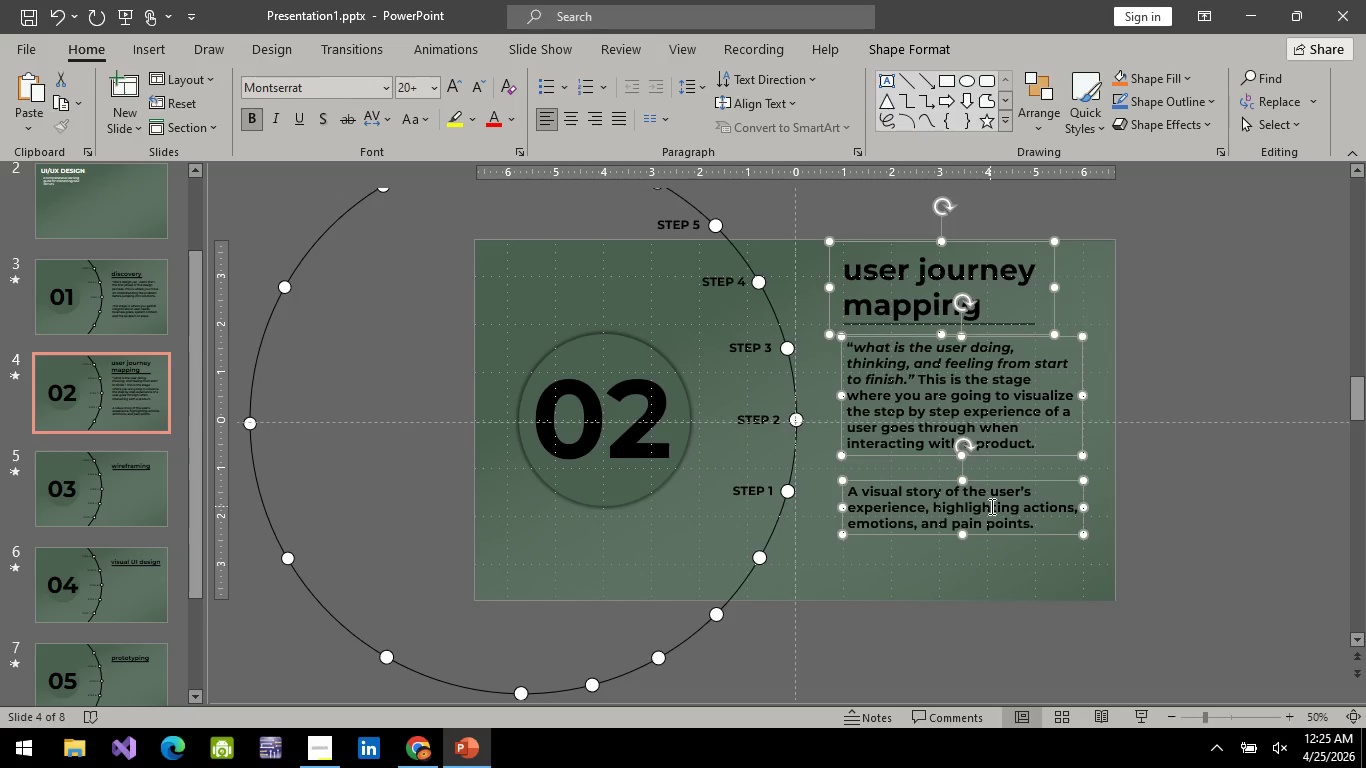 
hold_key(key=ControlLeft, duration=2.19)
right_click([990, 506])
 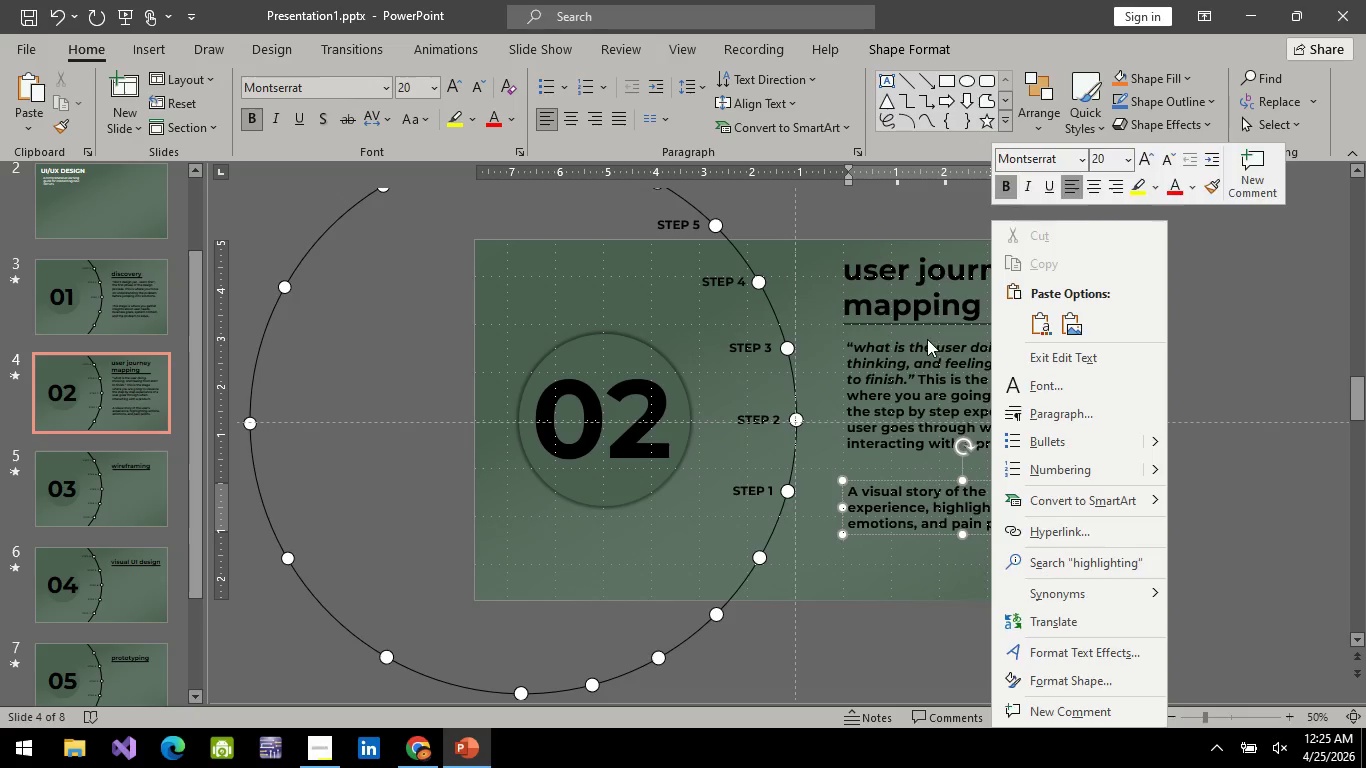 
double_click([920, 287])
 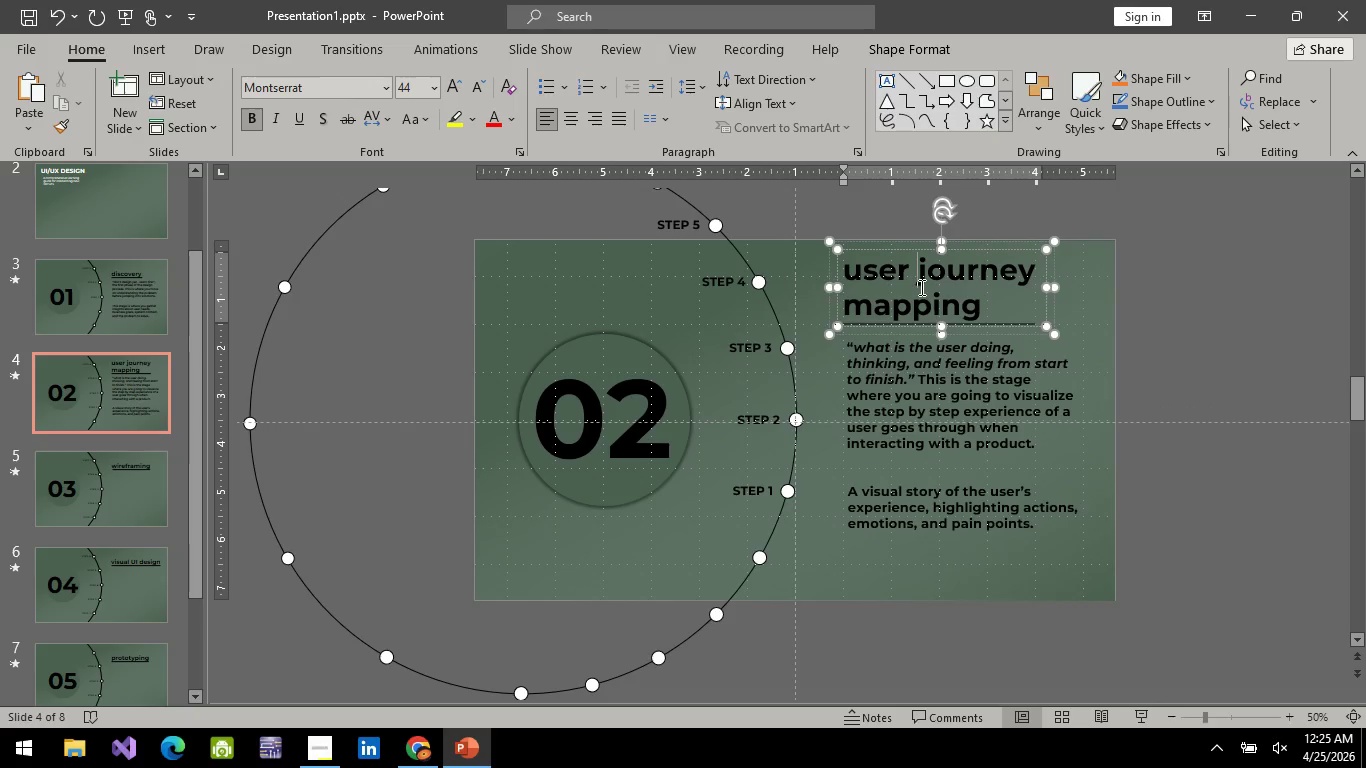 
hold_key(key=ControlLeft, duration=1.24)
left_click([920, 385])
 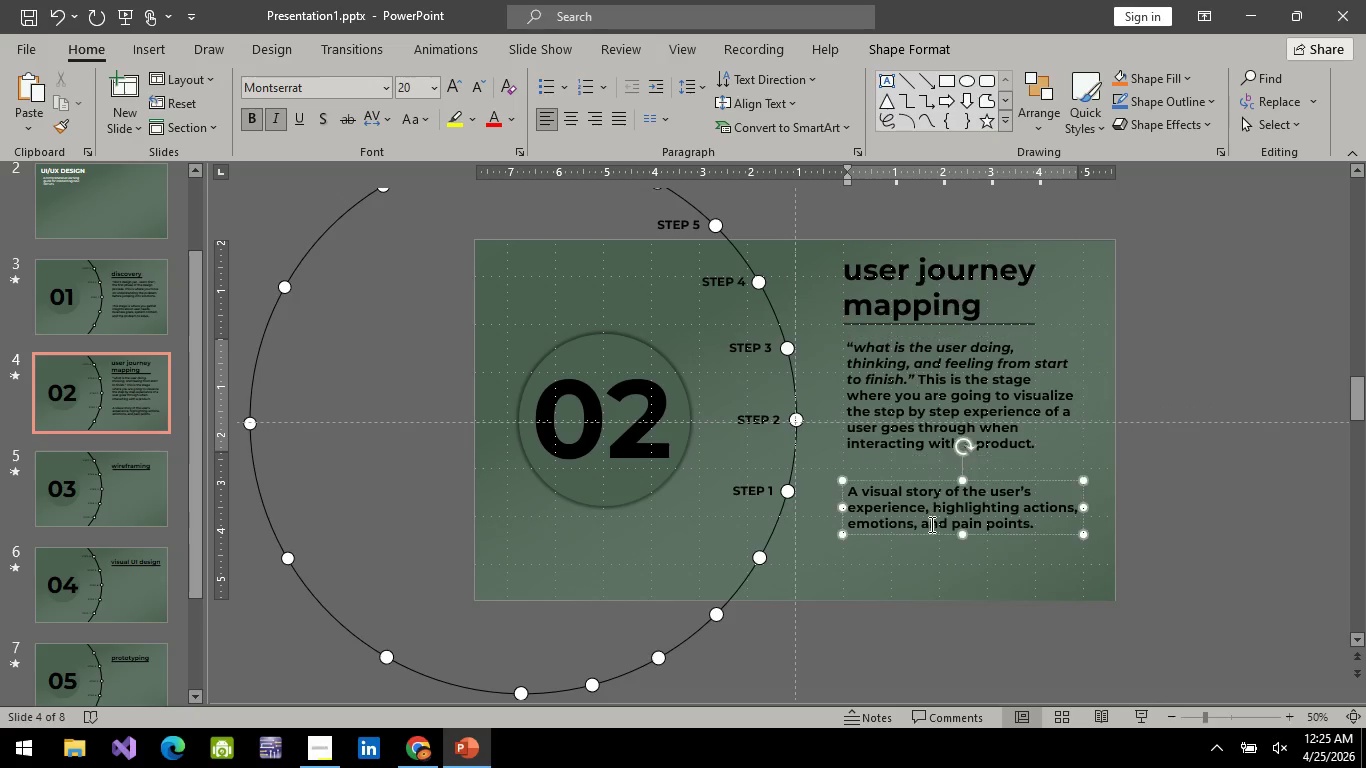 
left_click([930, 524])
 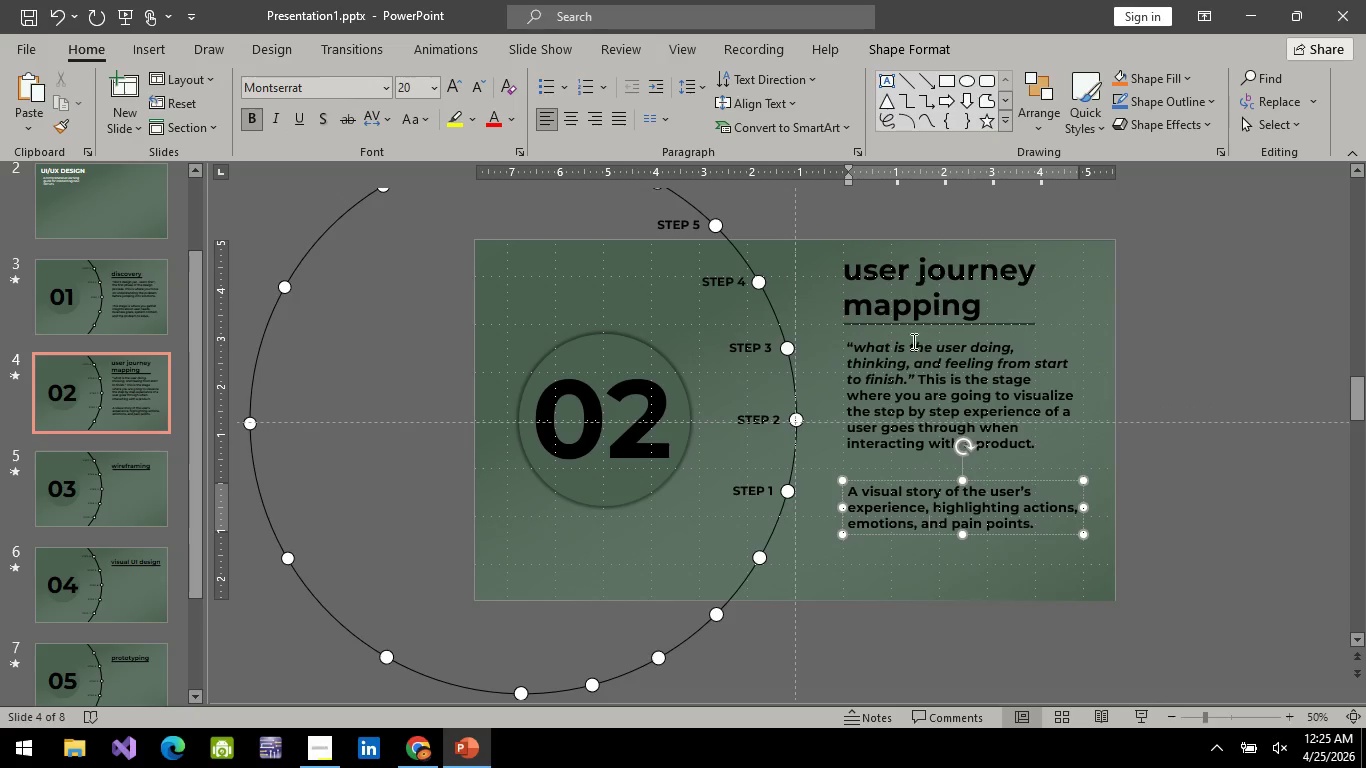 
hold_key(key=ControlLeft, duration=1.26)
left_click([906, 380])
 